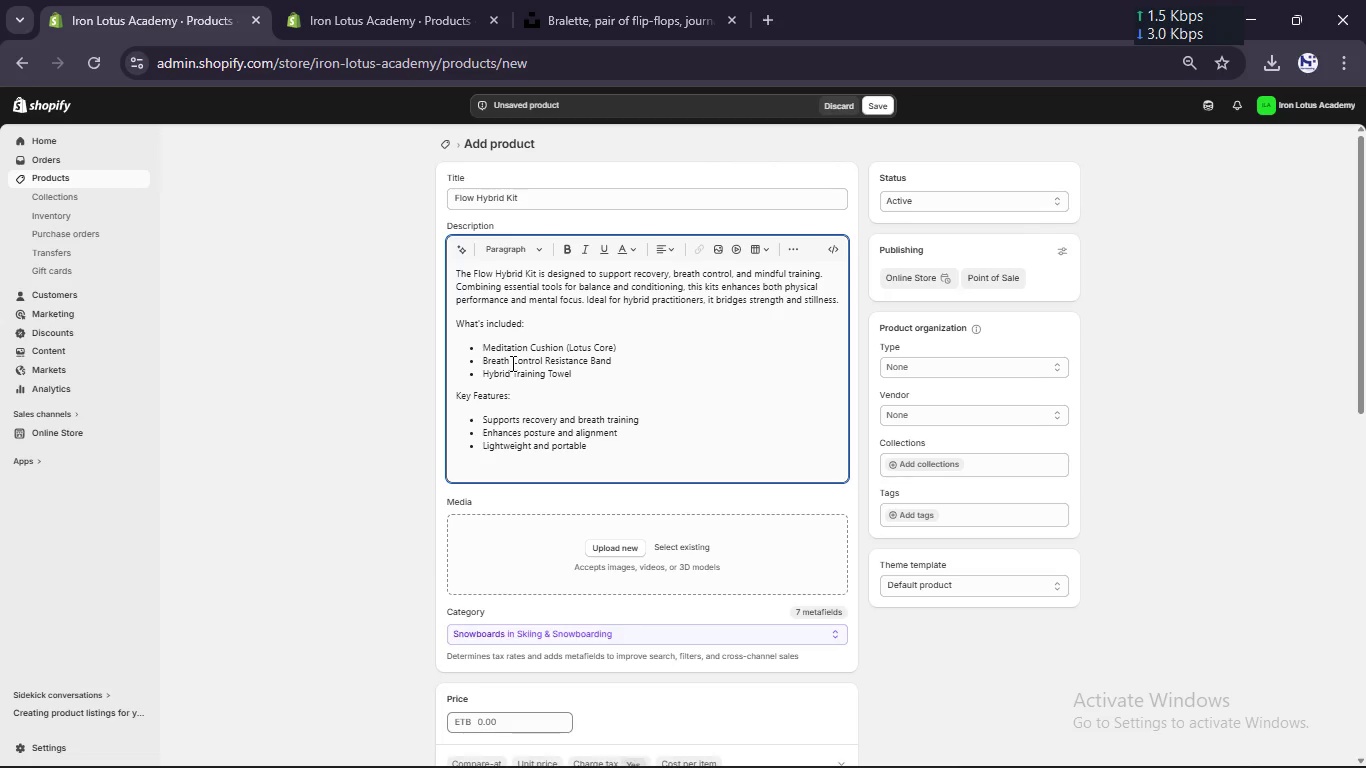 
type( tools)
key(Backspace)
key(Backspace)
key(Backspace)
key(Backspace)
key(Backspace)
key(Backspace)
key(Backspace)
type( tools)
 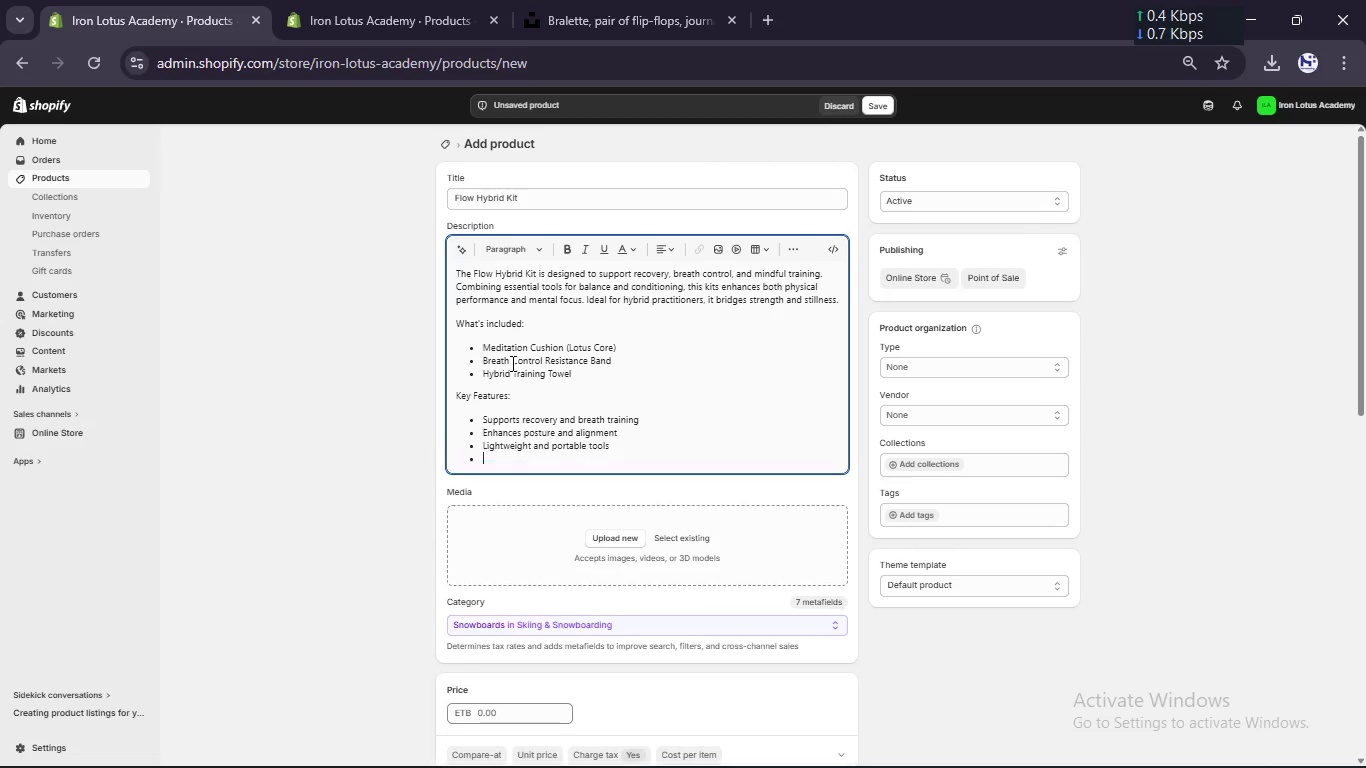 
key(Enter)
 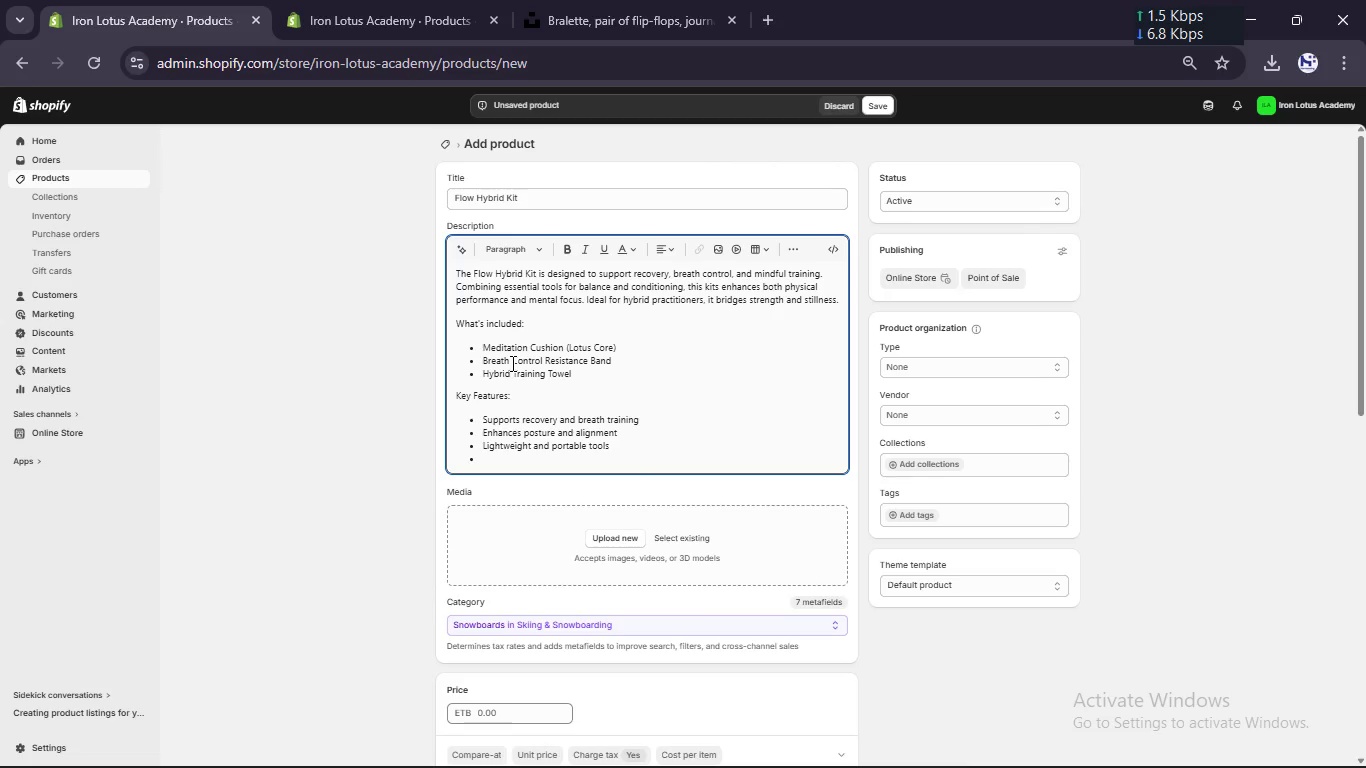 
type(Improves felxiblty and us)
key(Backspace)
key(Backspace)
type(muscle activation)
 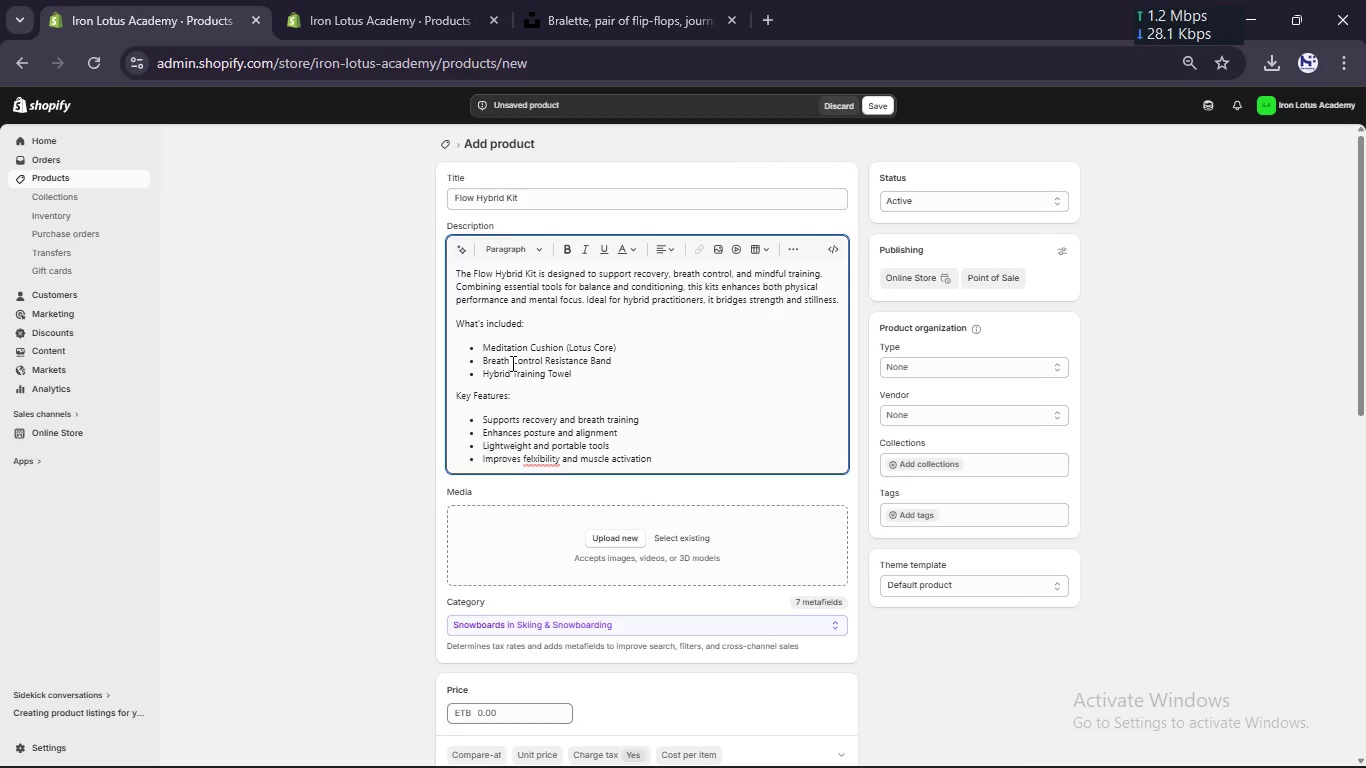 
wait(16.2)
 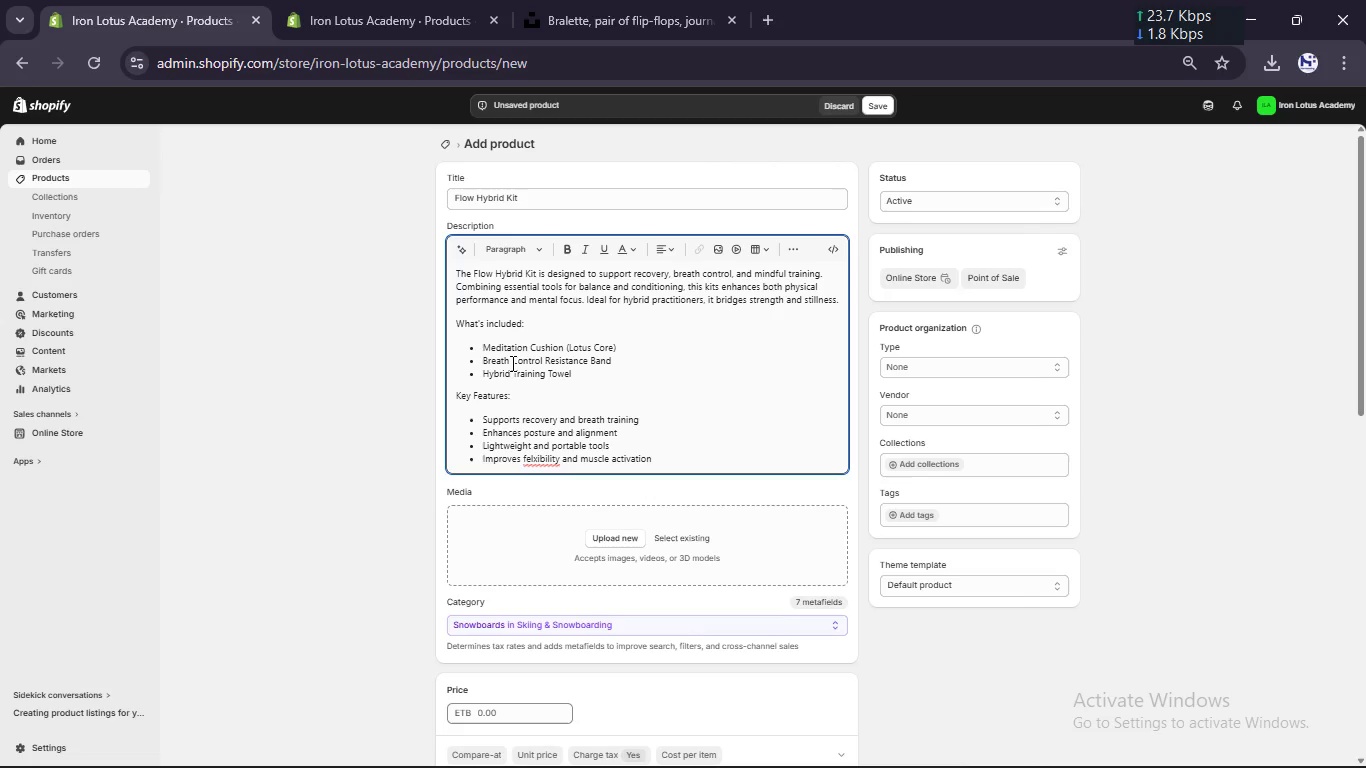 
key(Enter)
 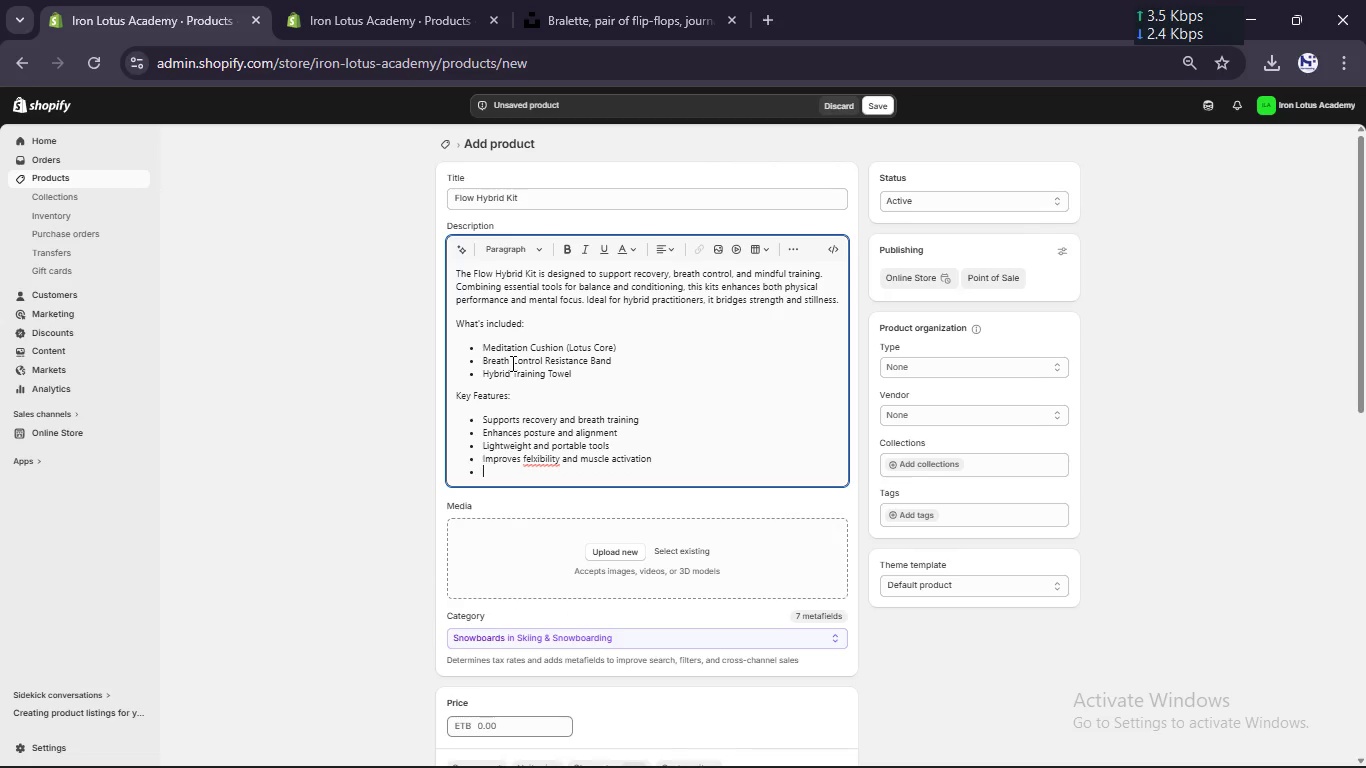 
type(Ideal for cooldow)
key(Backspace)
type(n and mindfulness practie)
 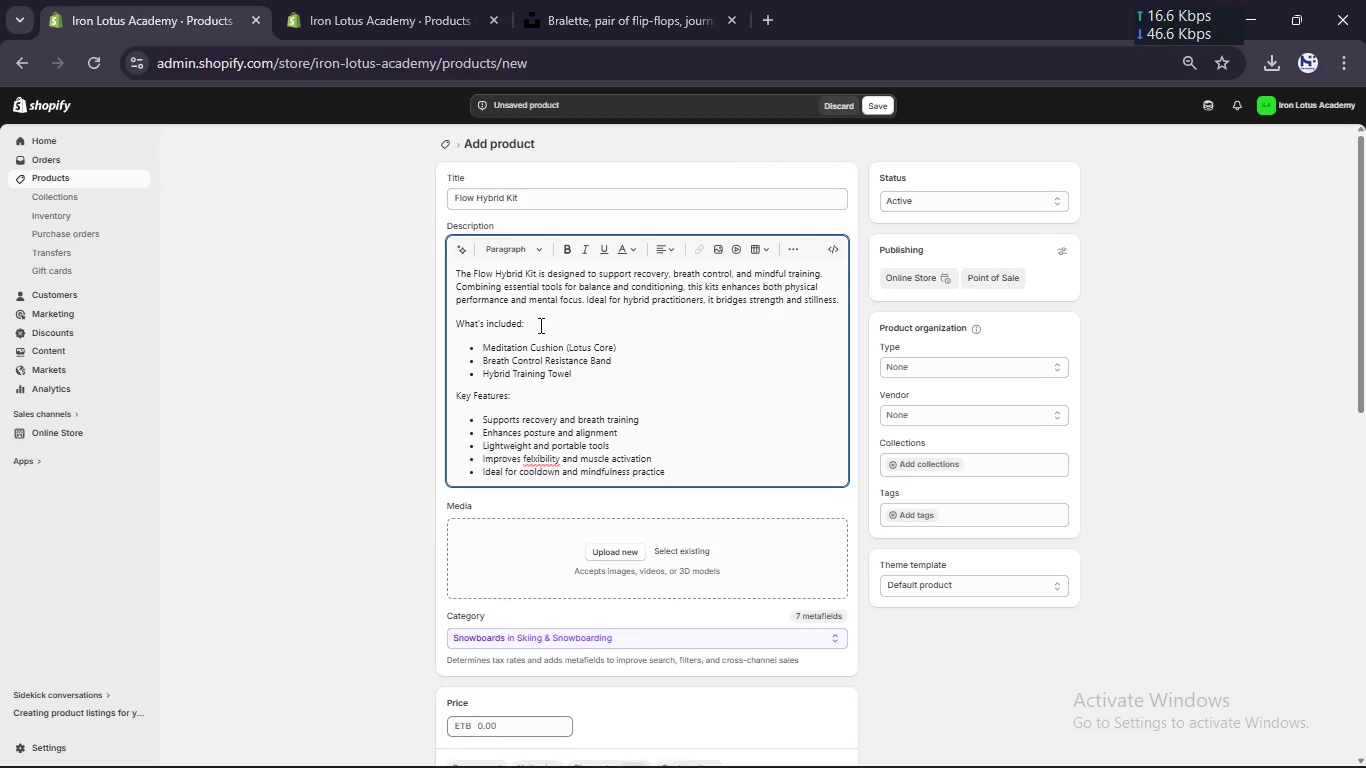 
hold_key(key=C, duration=0.31)
 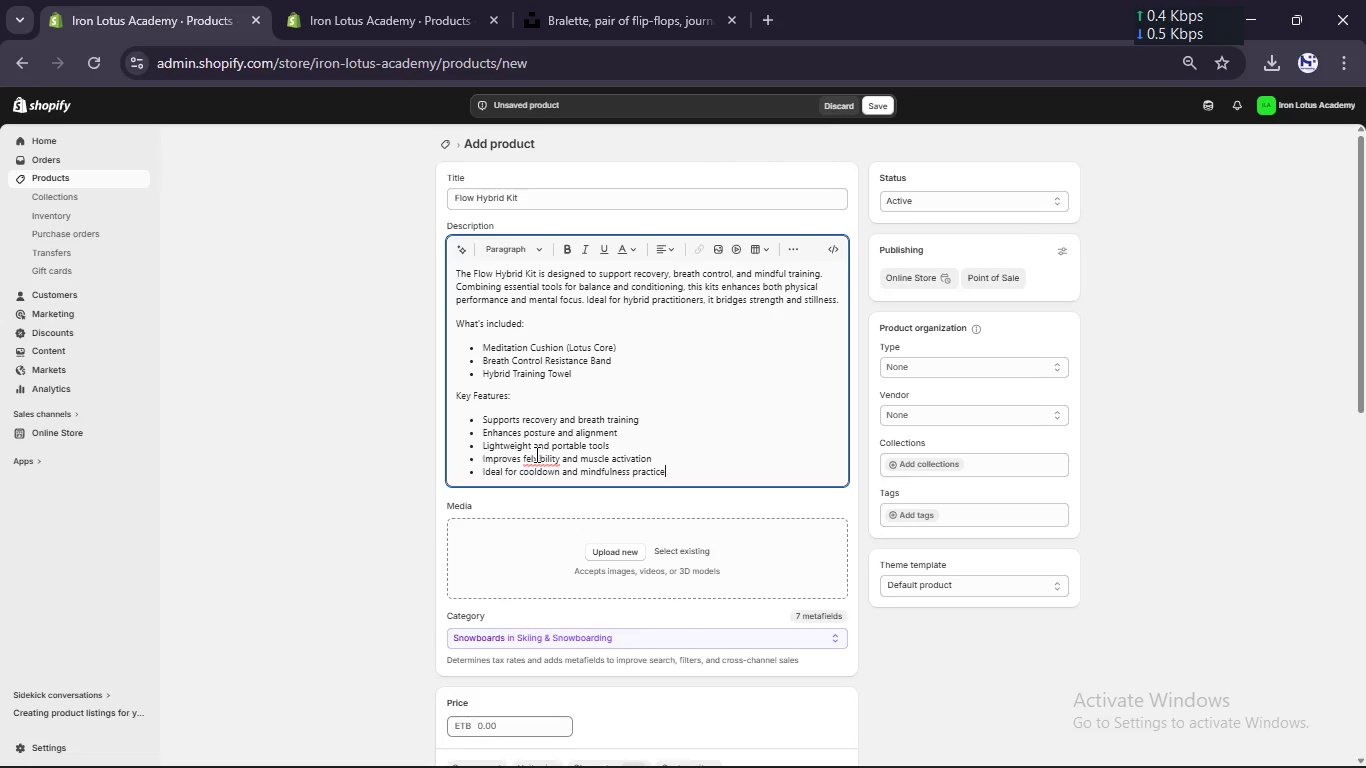 
left_click([532, 458])
 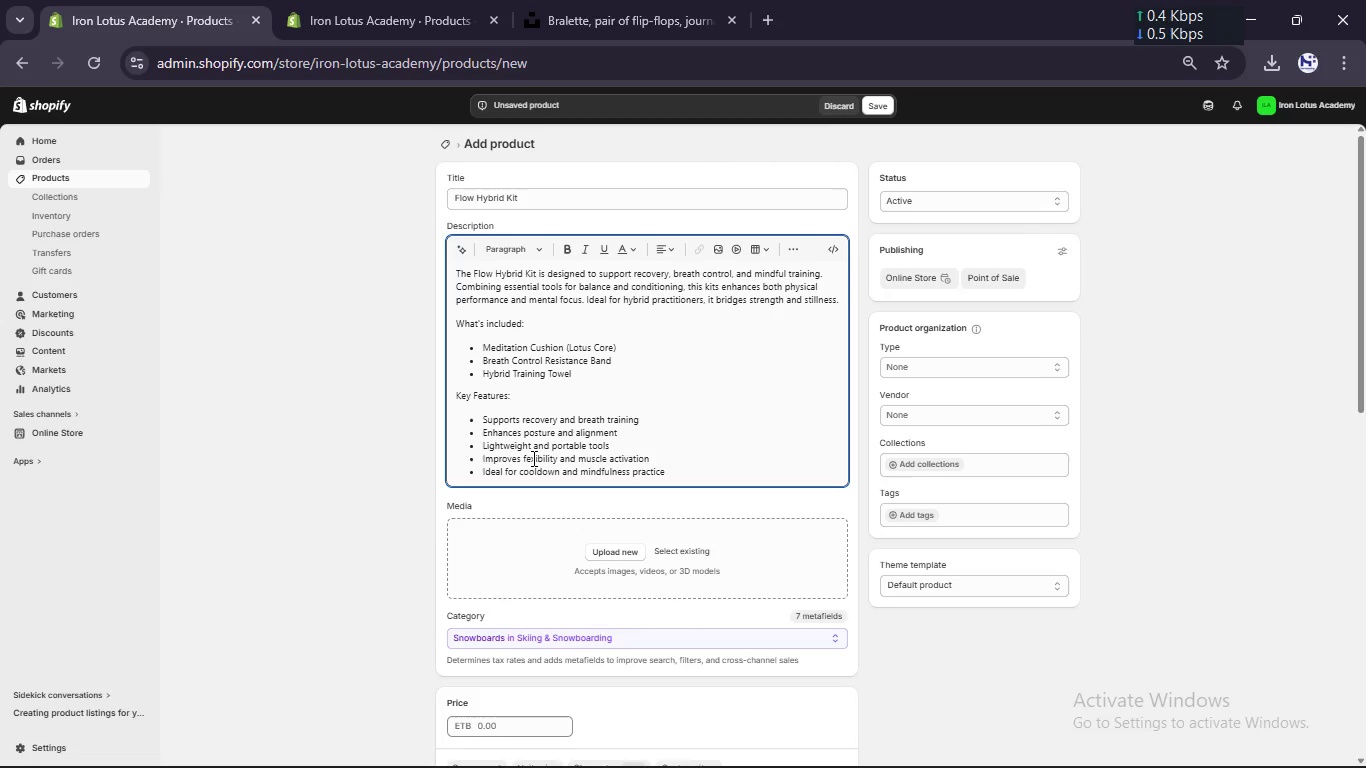 
key(Backspace)
key(Backspace)
type(le)
 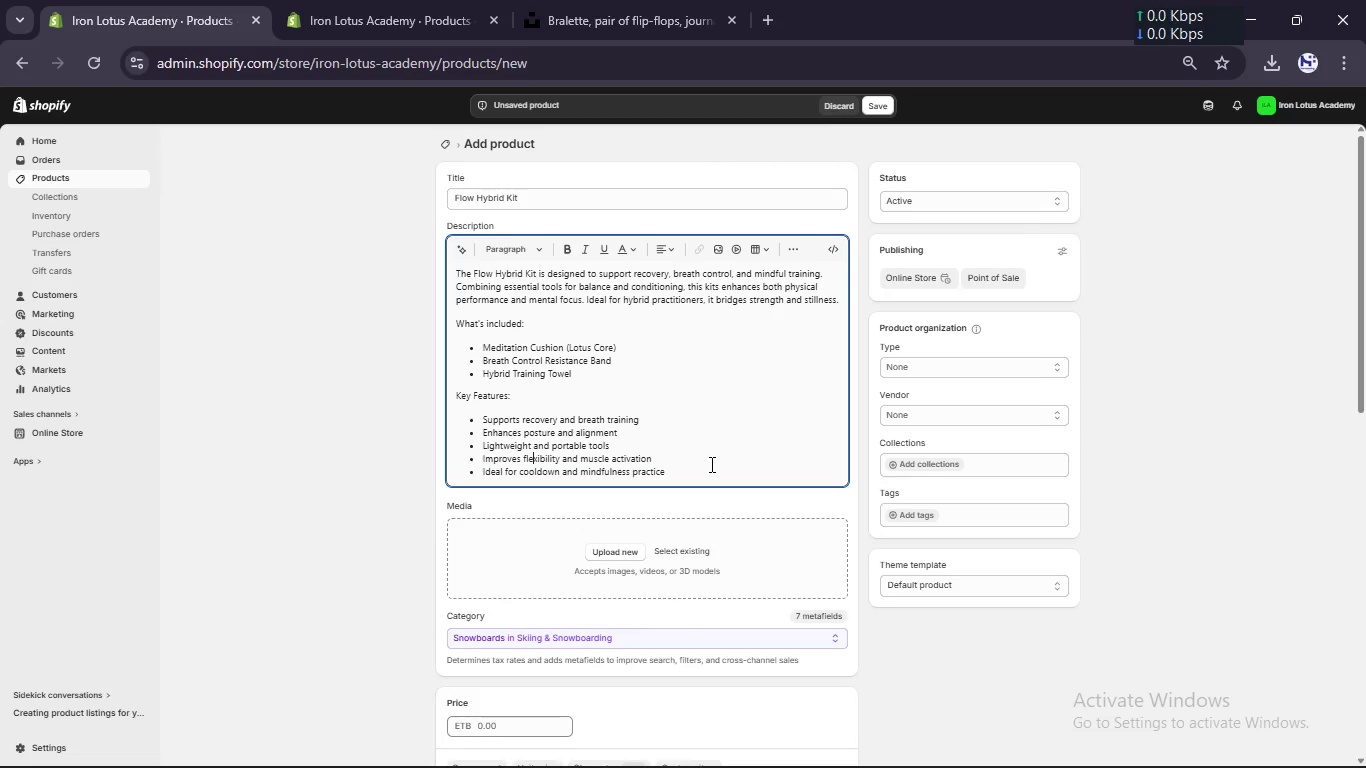 
left_click([710, 464])
 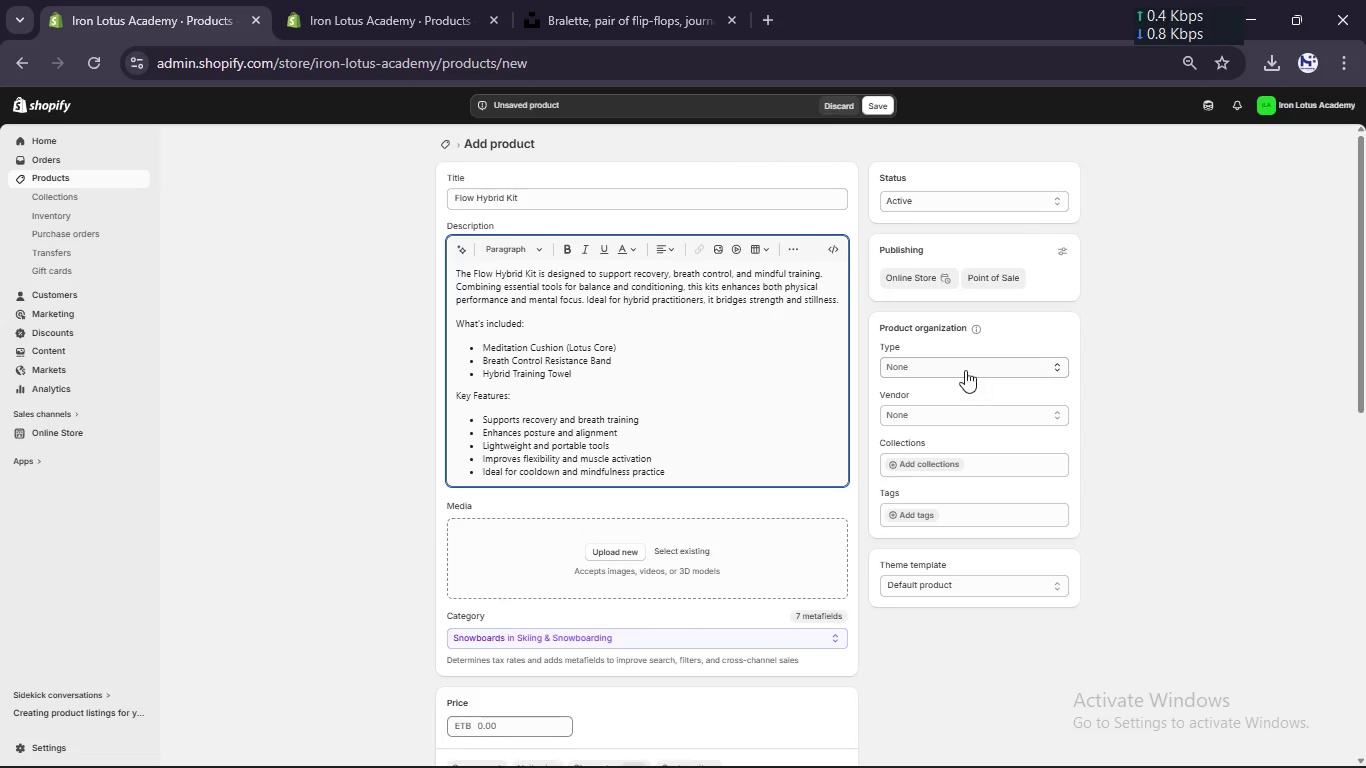 
left_click([959, 366])
 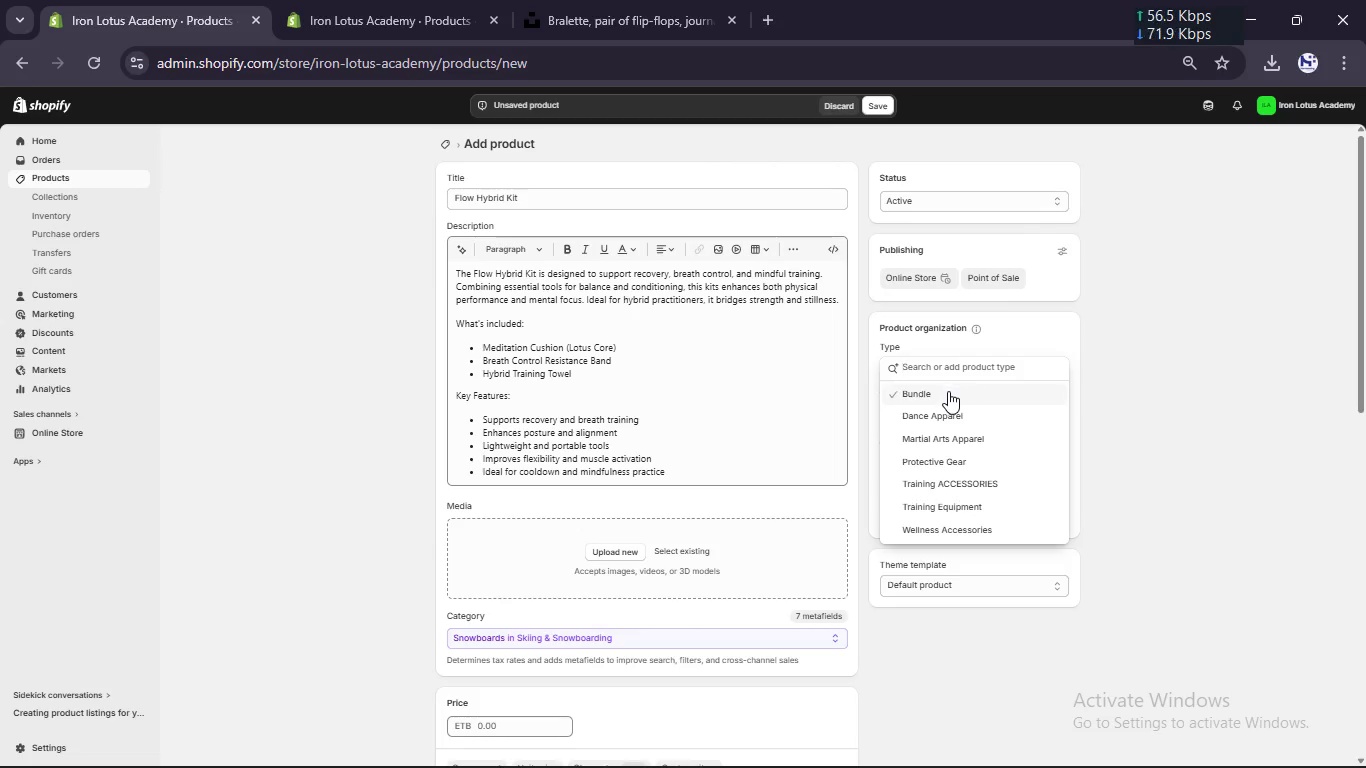 
left_click([947, 392])
 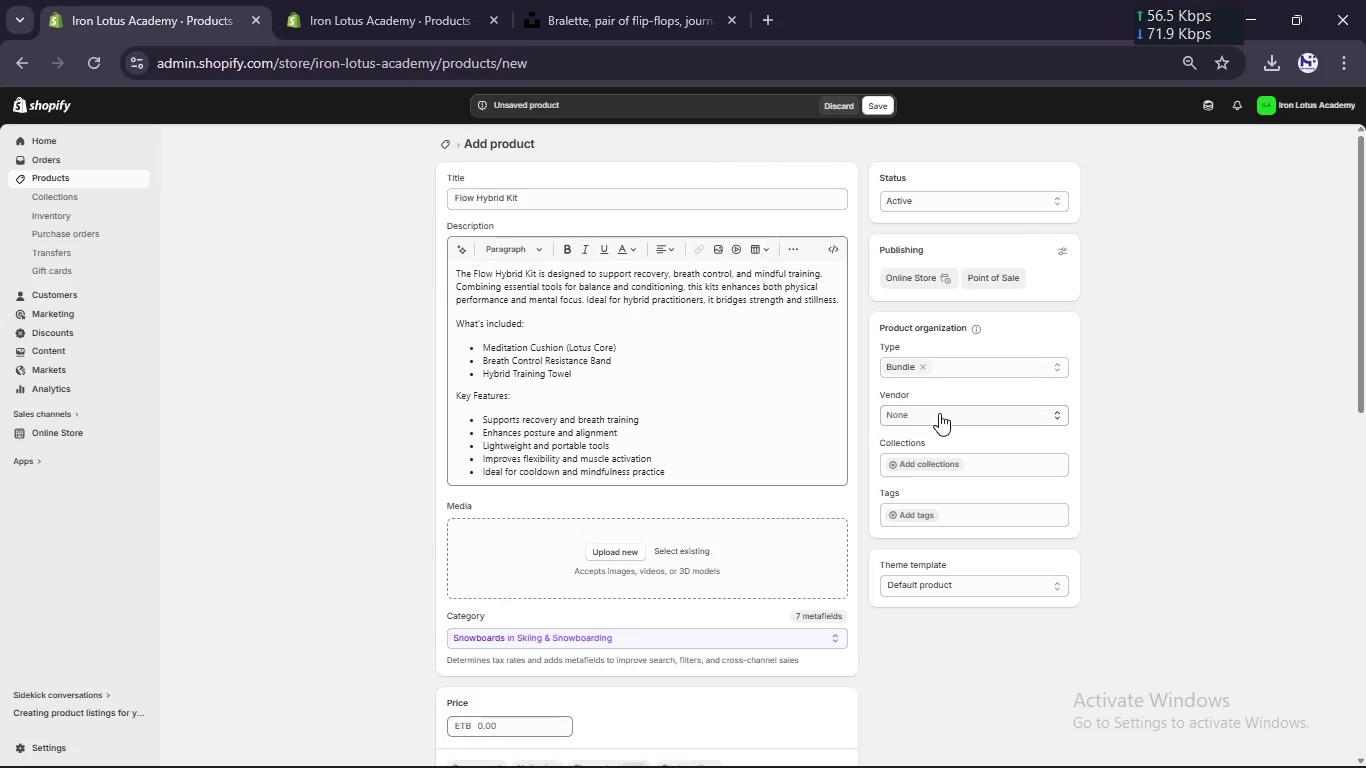 
left_click([938, 414])
 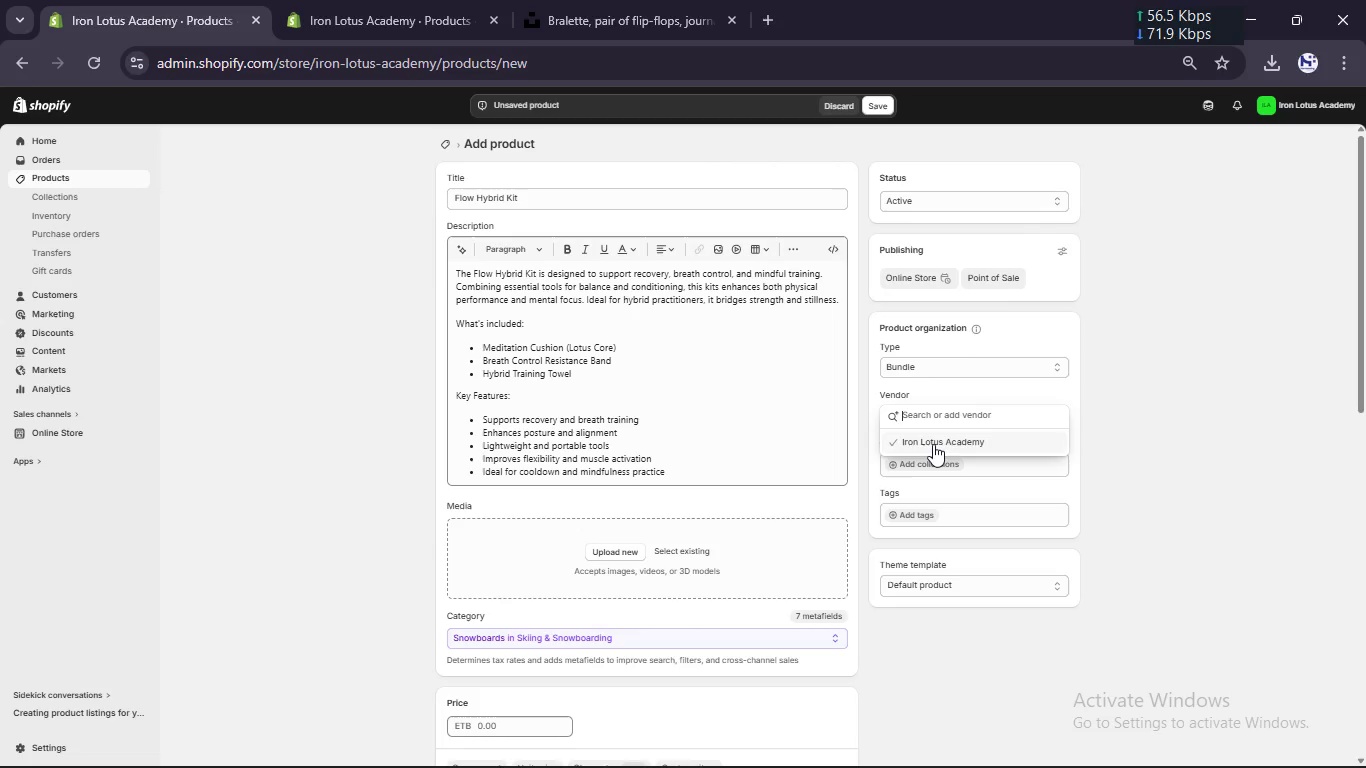 
left_click([933, 446])
 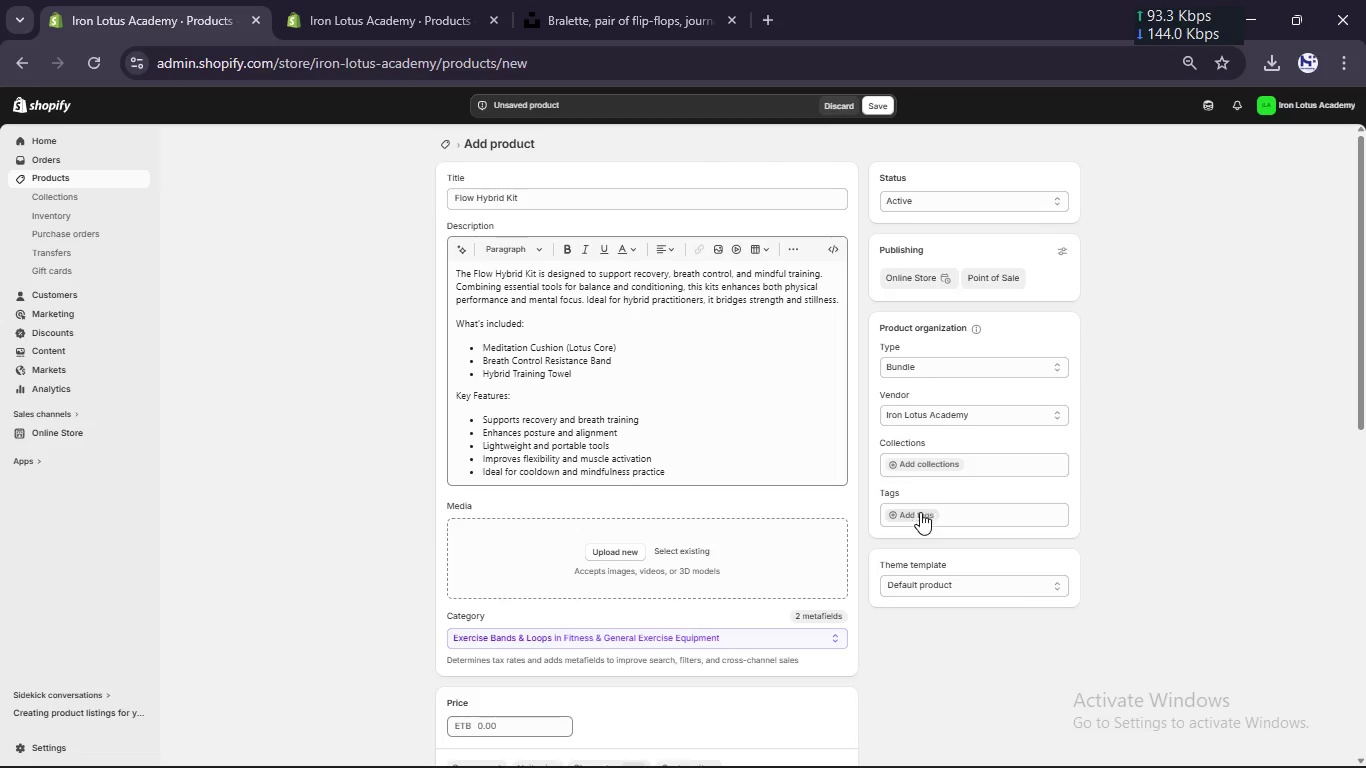 
left_click([919, 517])
 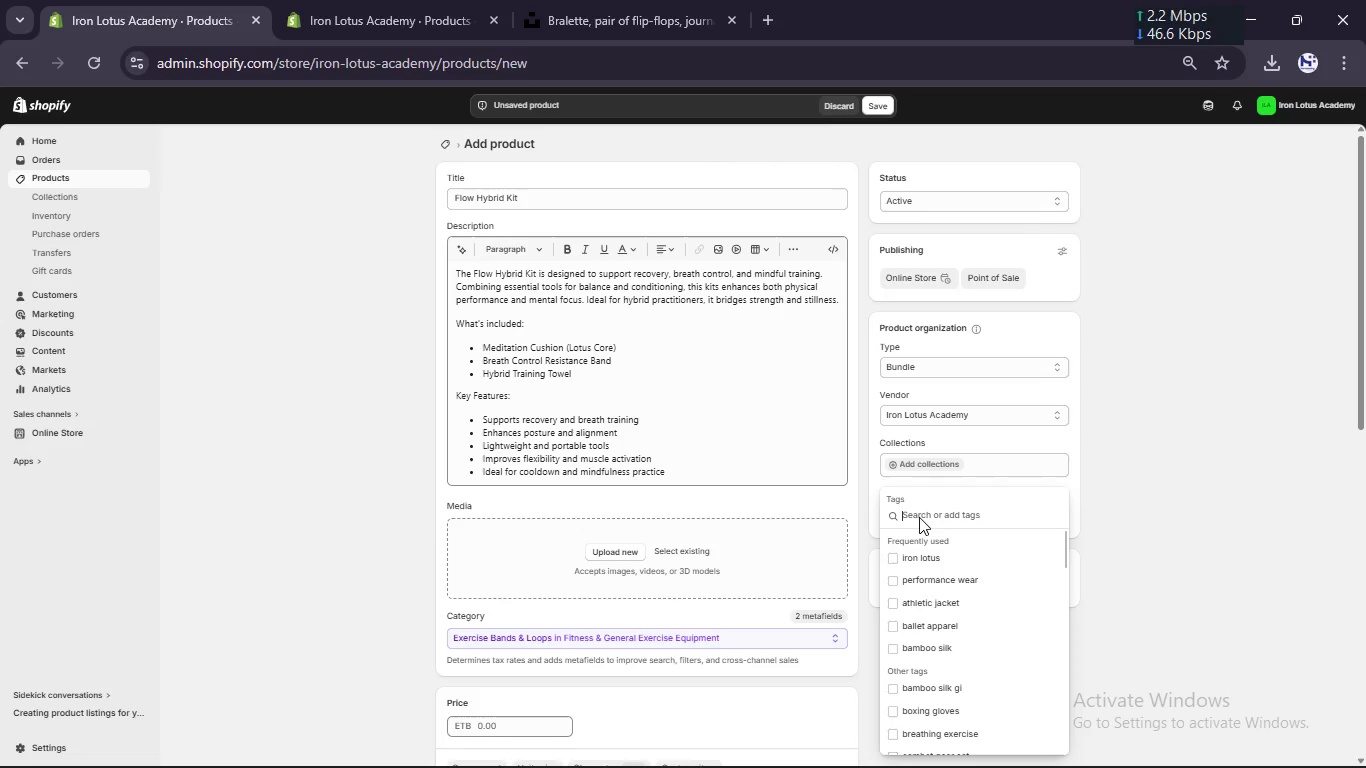 
type(we)
 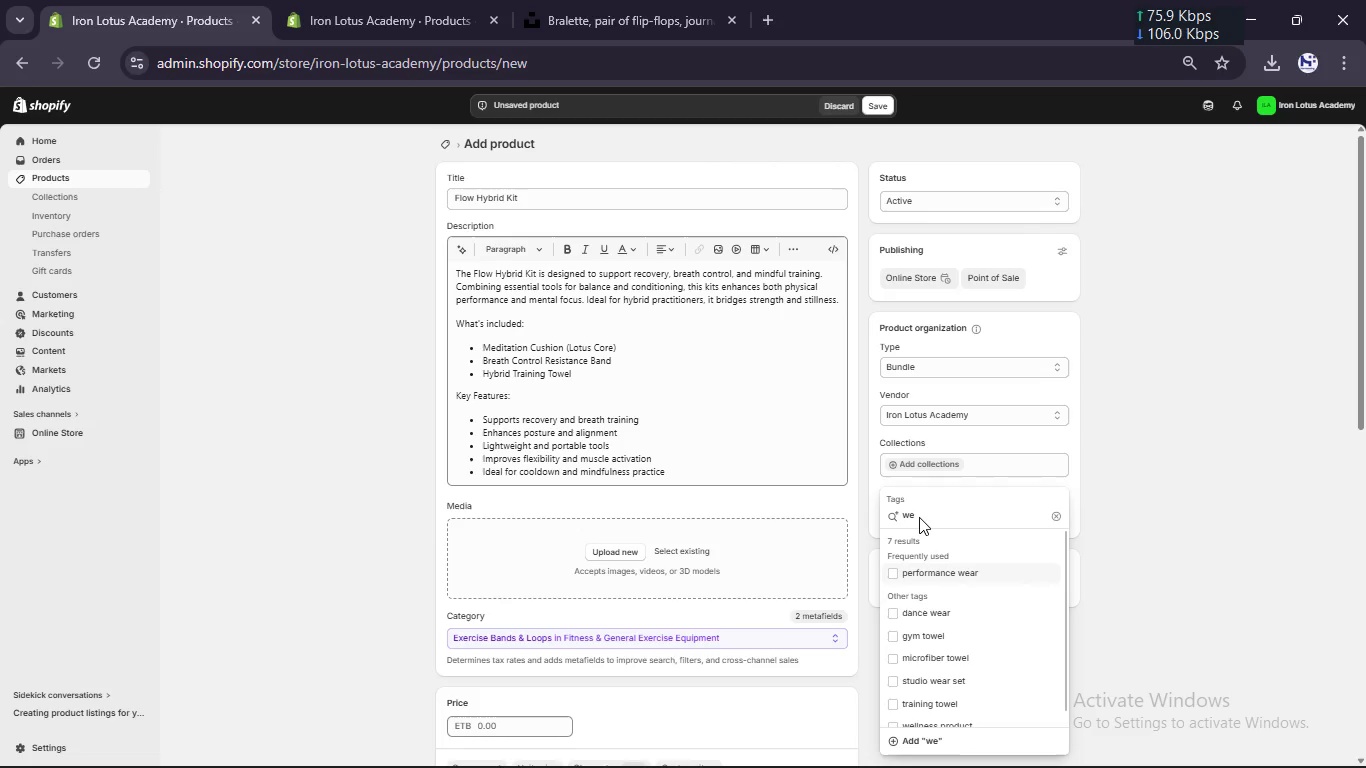 
type(llene)
key(Backspace)
key(Backspace)
key(Backspace)
type(ness bundle,recoevery kit, meditation set, training receovery, iron lotus)
 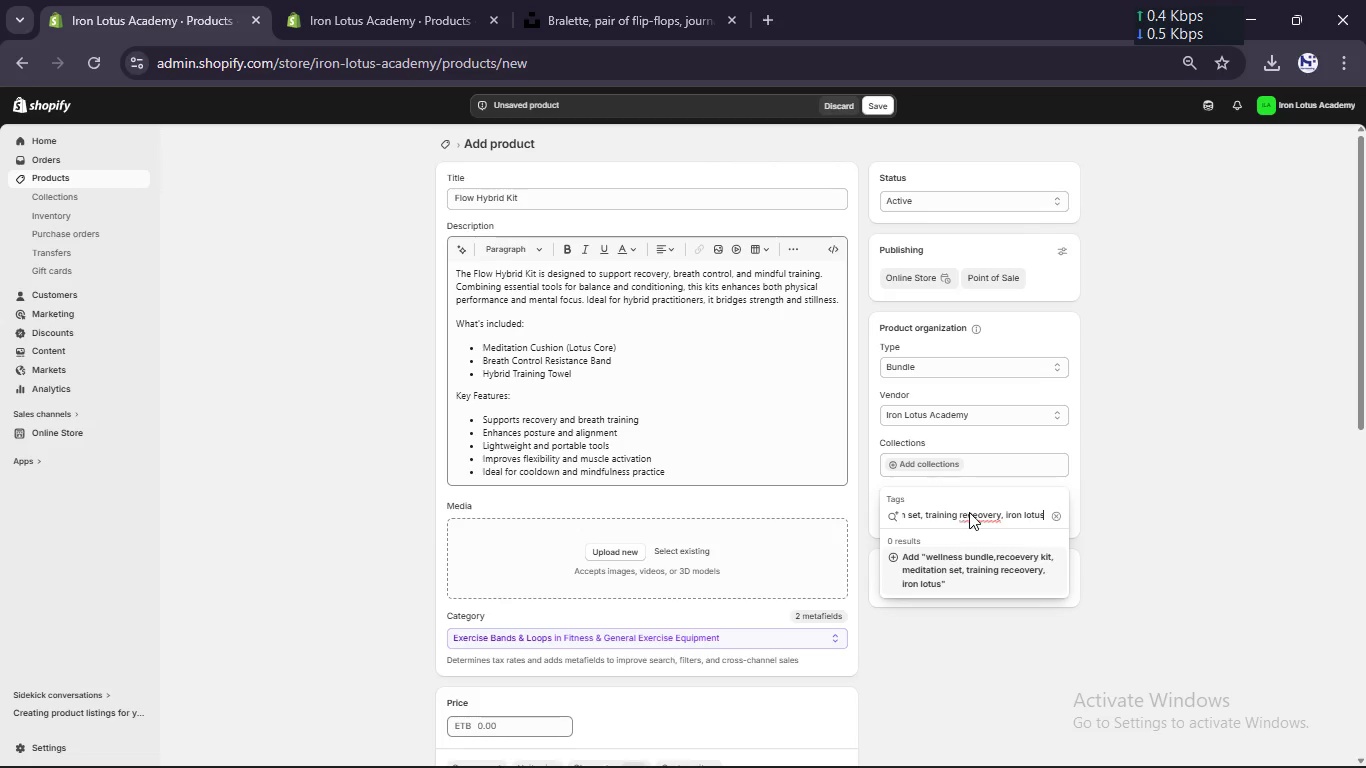 
left_click([974, 512])
 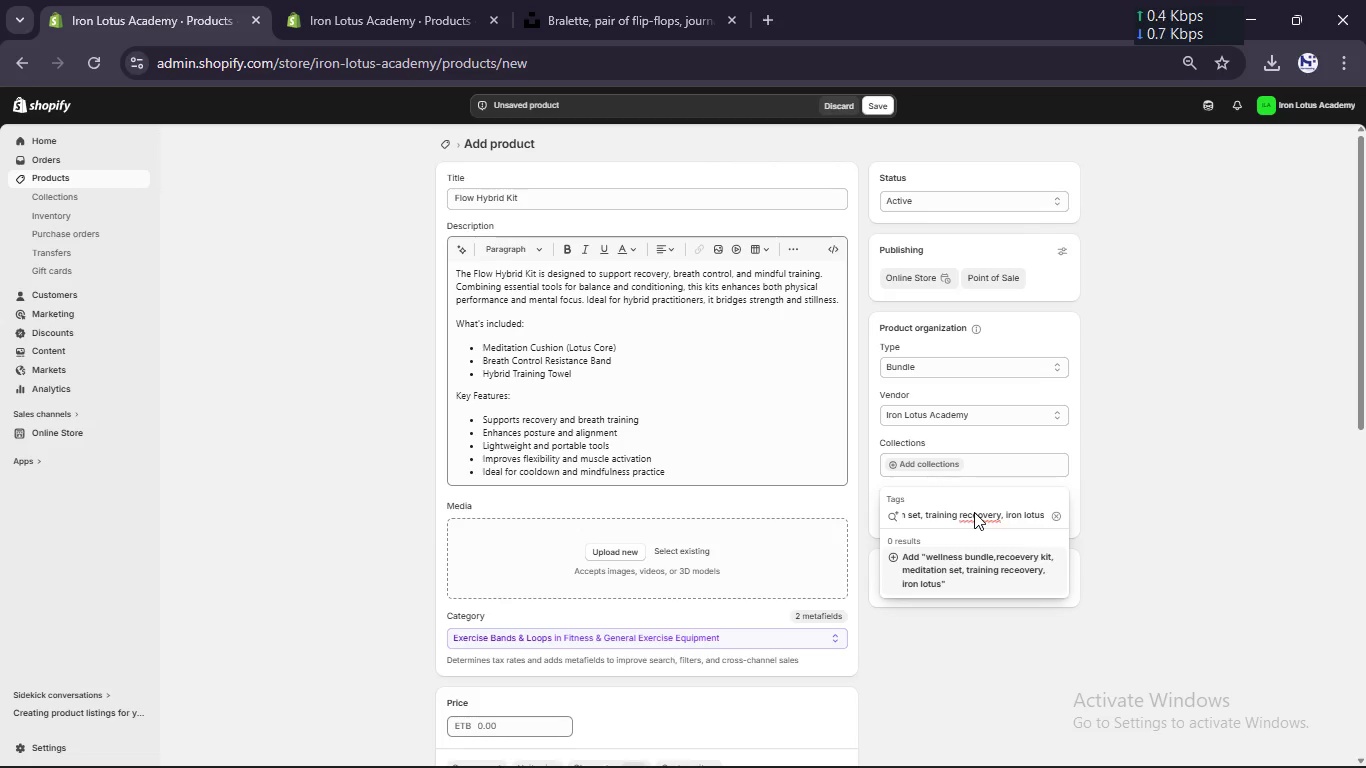 
key(Delete)
 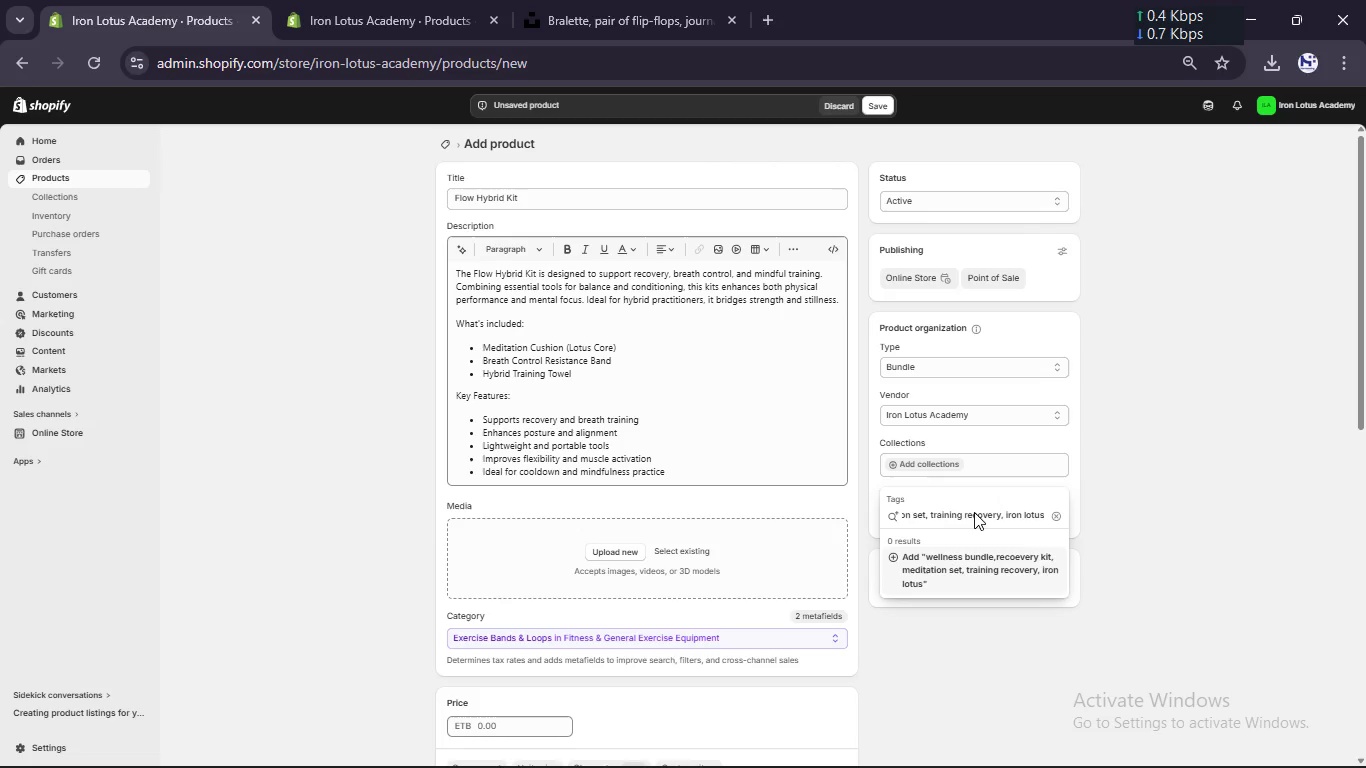 
scroll: coordinate [974, 512], scroll_direction: up, amount: 1.0
 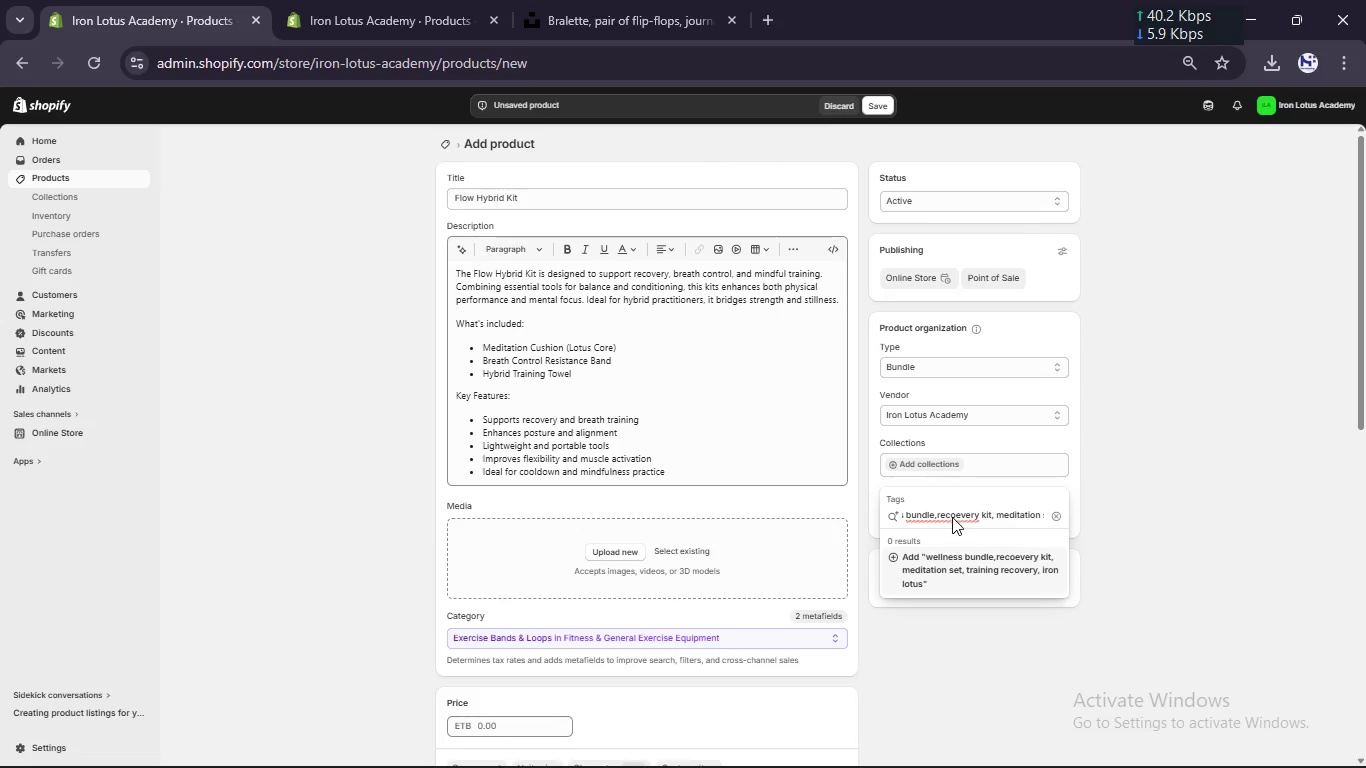 
left_click([960, 517])
 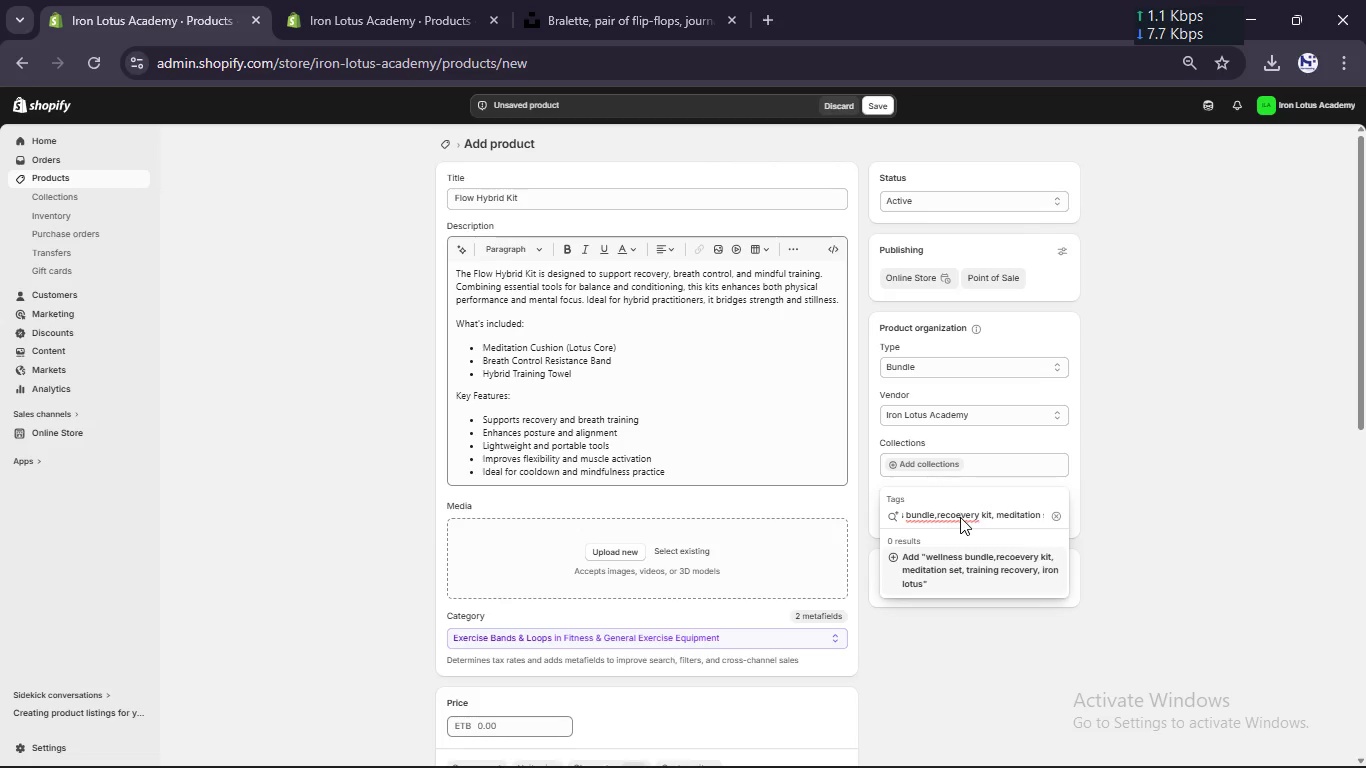 
key(Backspace)
 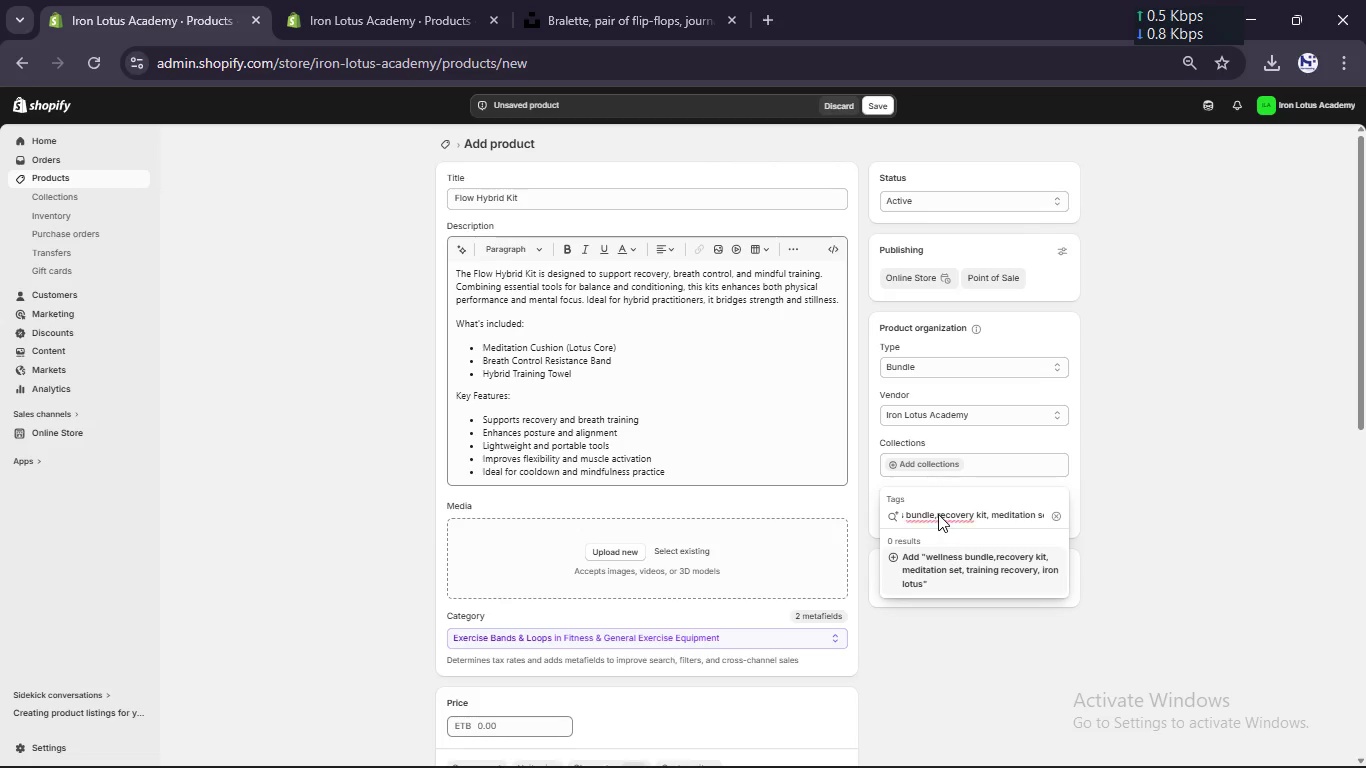 
left_click([936, 514])
 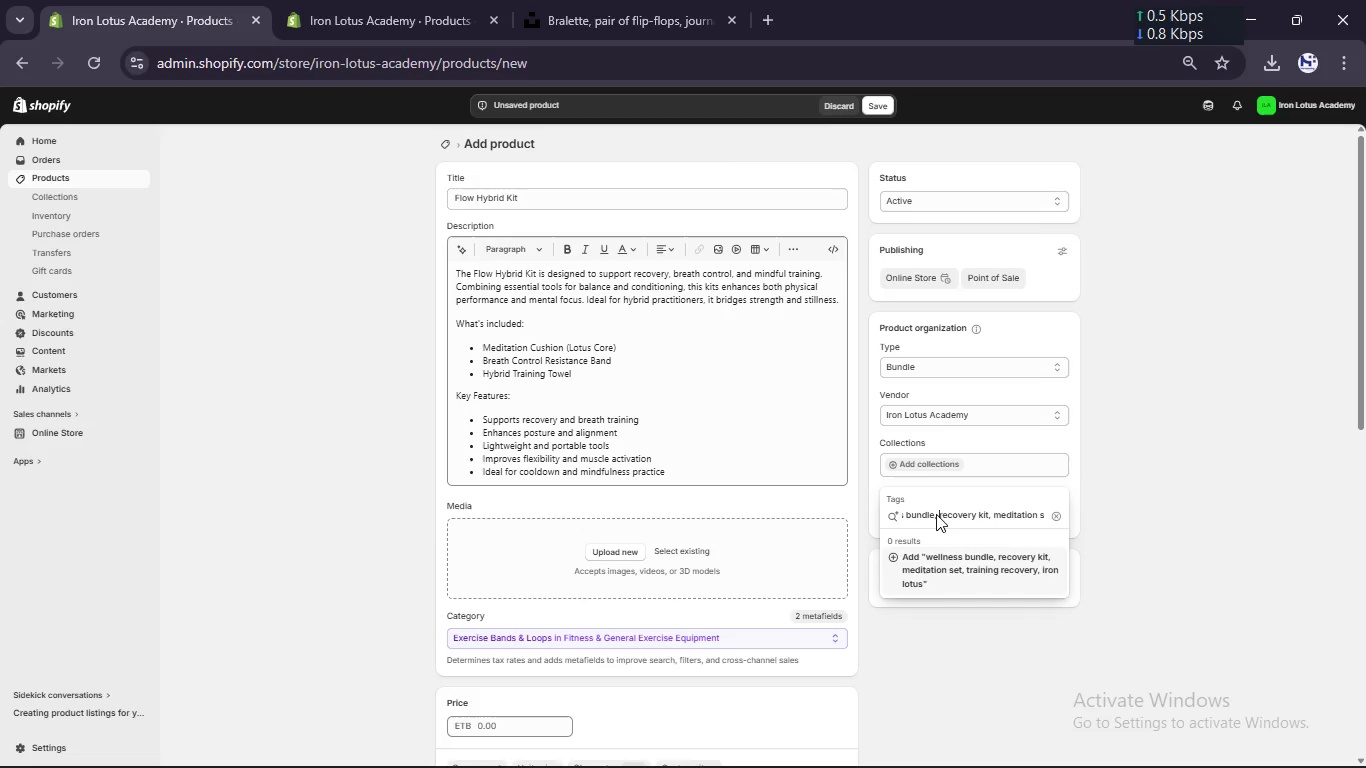 
key(Space)
 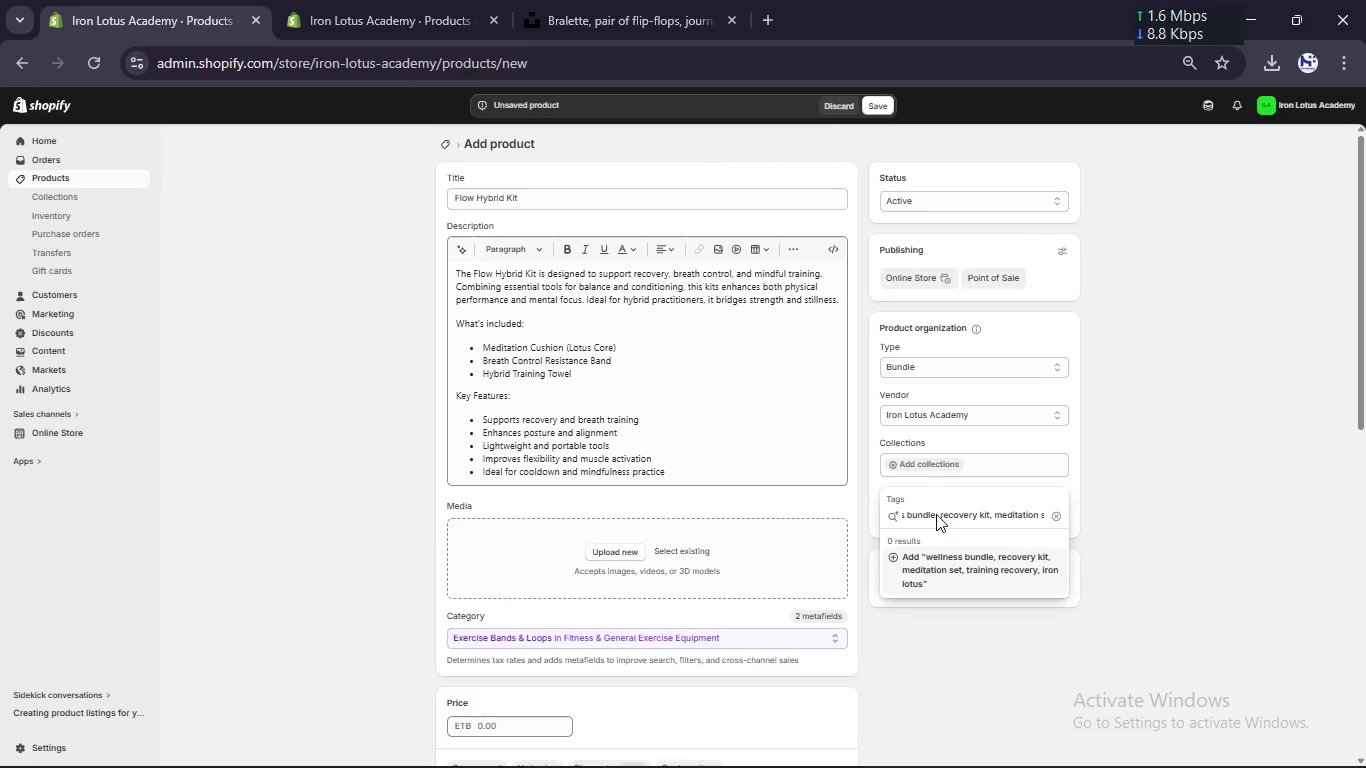 
scroll: coordinate [936, 514], scroll_direction: up, amount: 2.0
 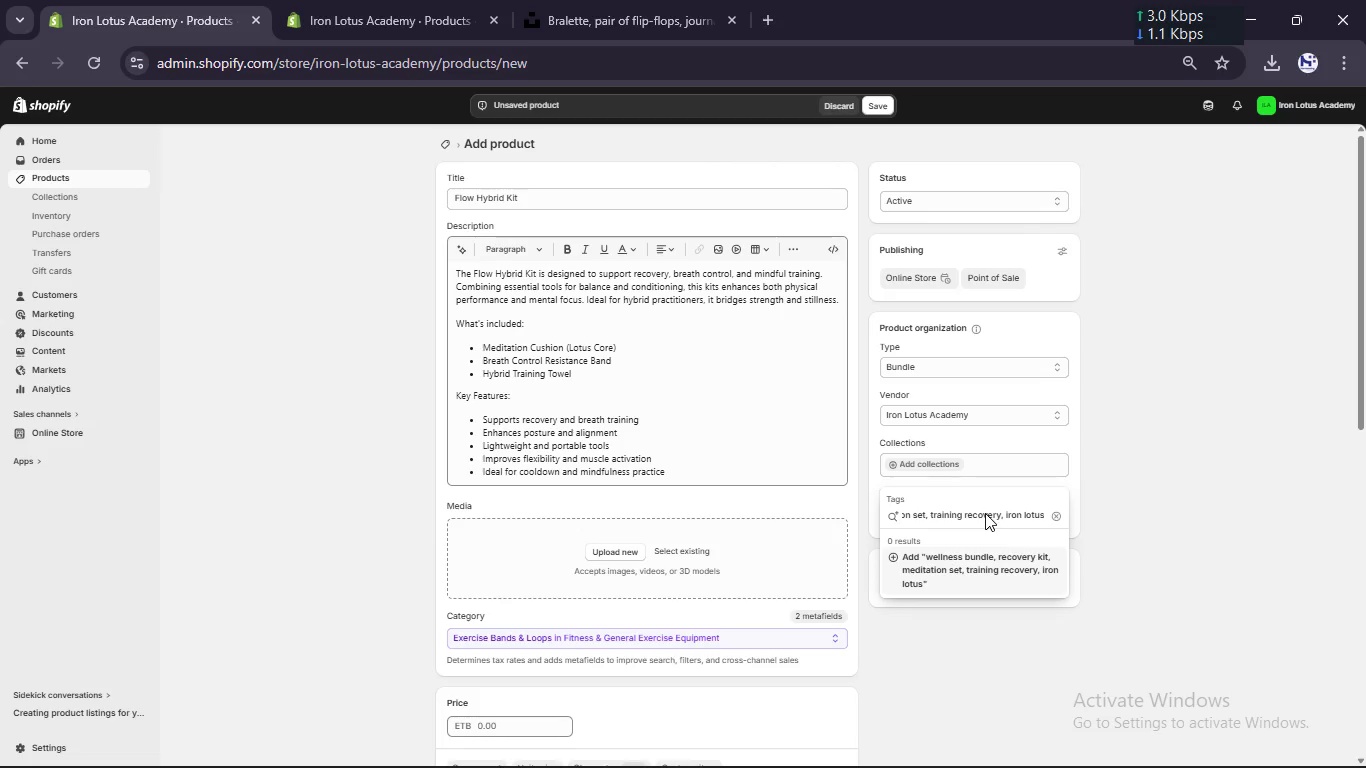 
key(Enter)
 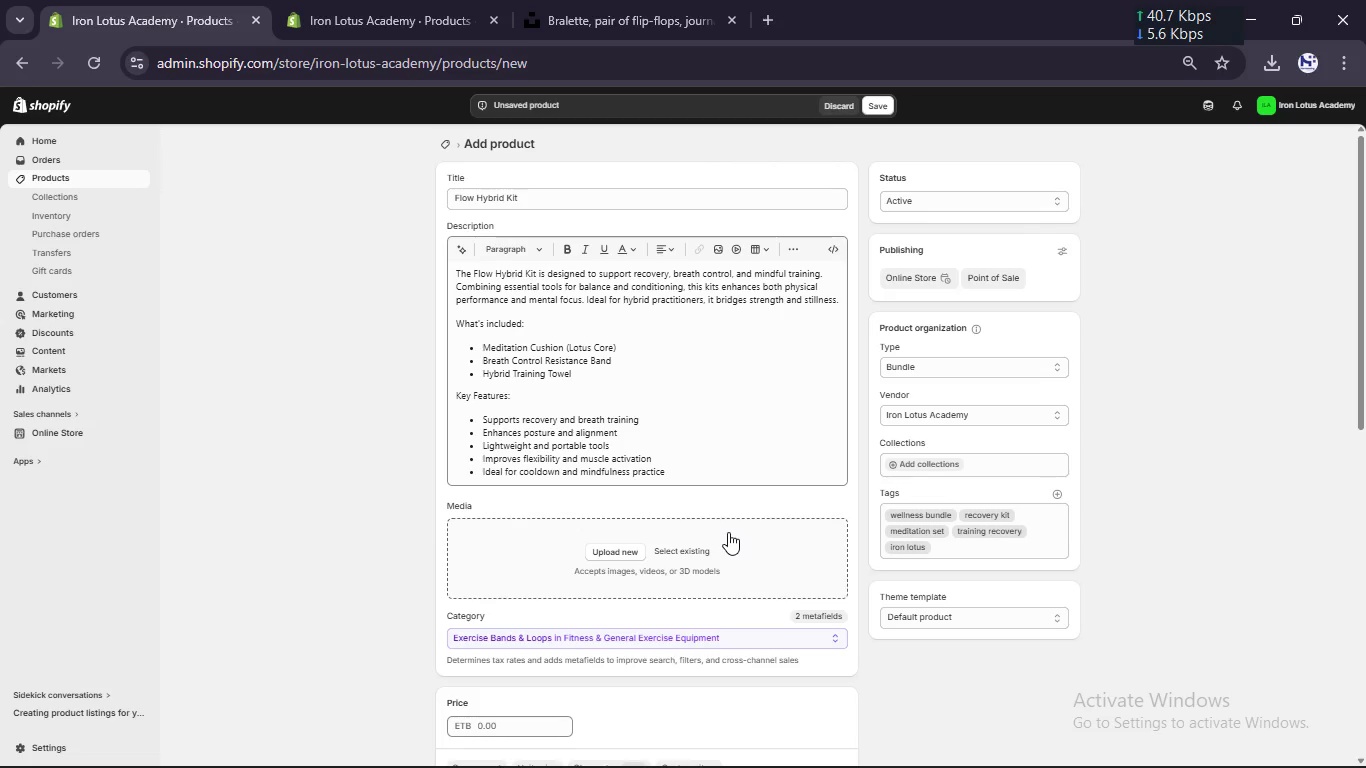 
scroll: coordinate [728, 532], scroll_direction: down, amount: 1.0
 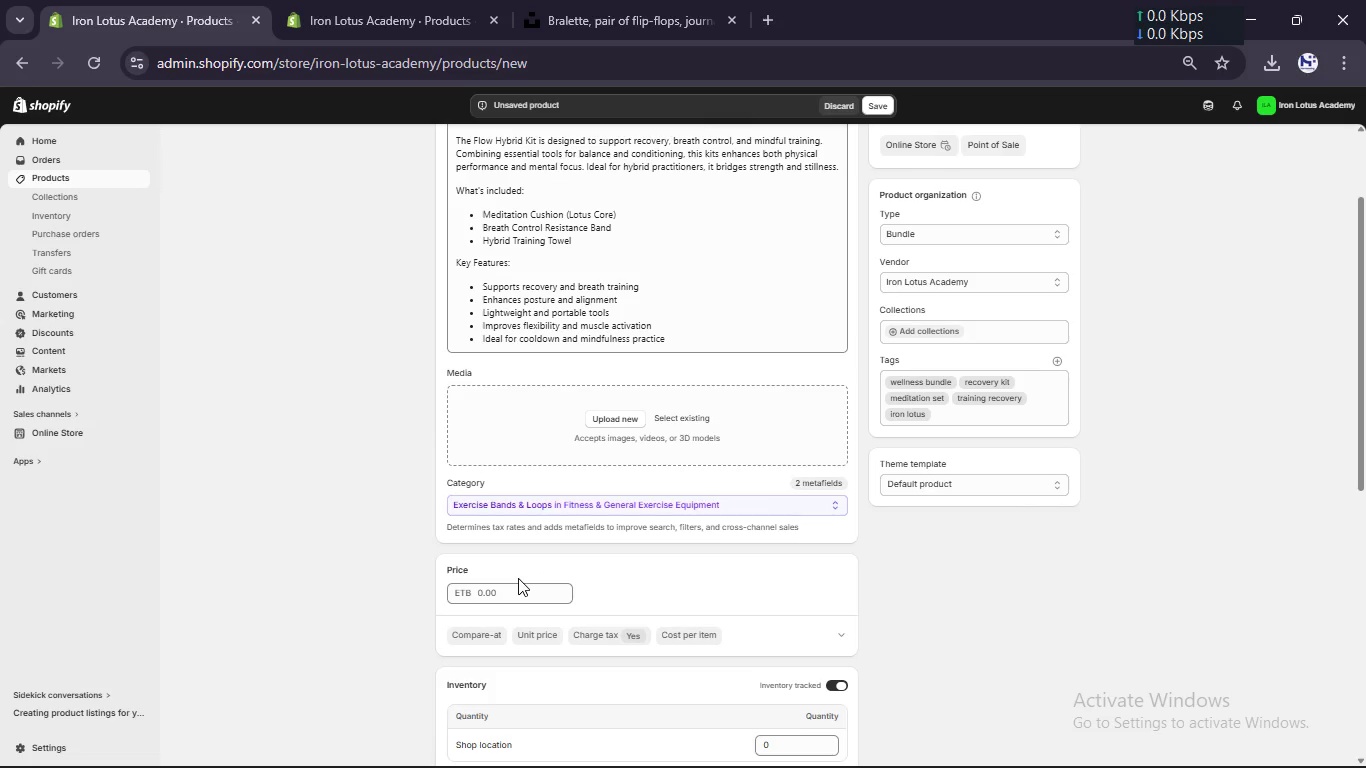 
left_click([503, 590])
 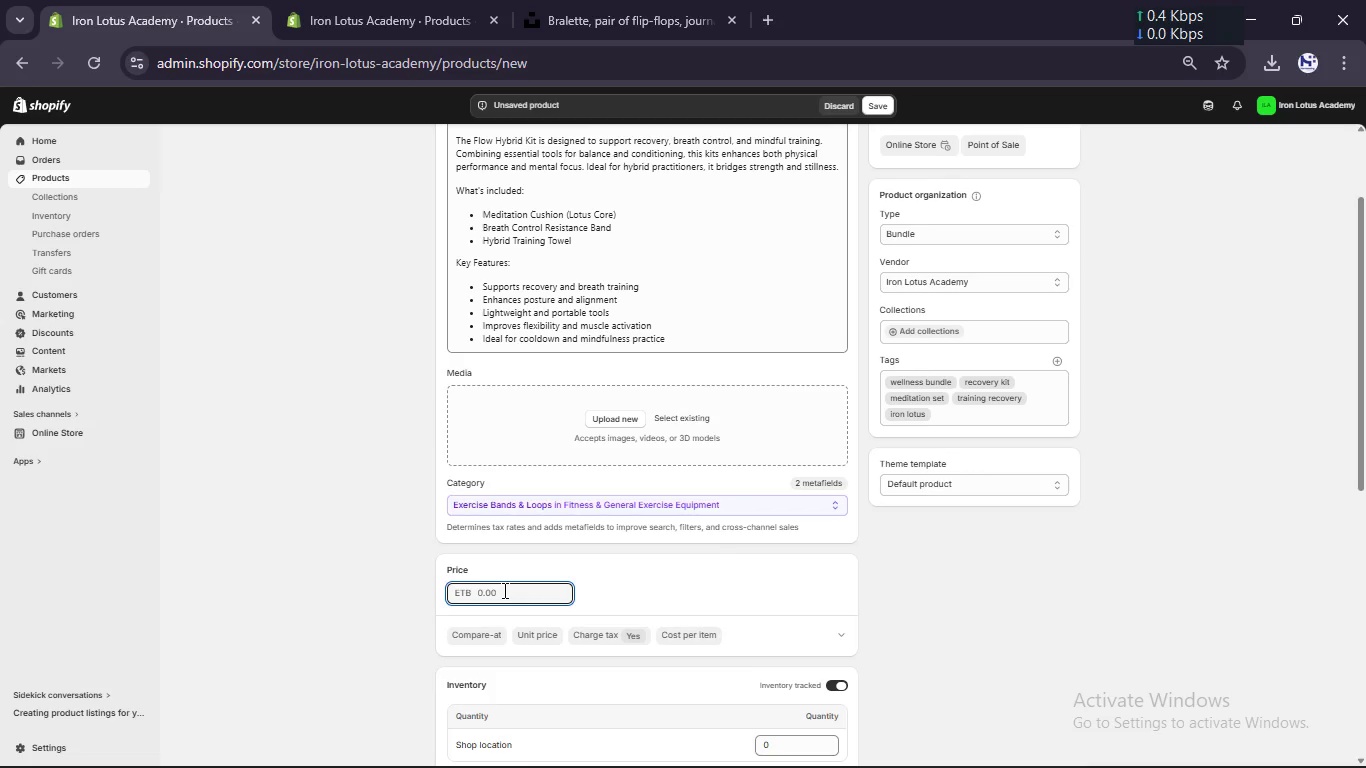 
key(Numpad8)
 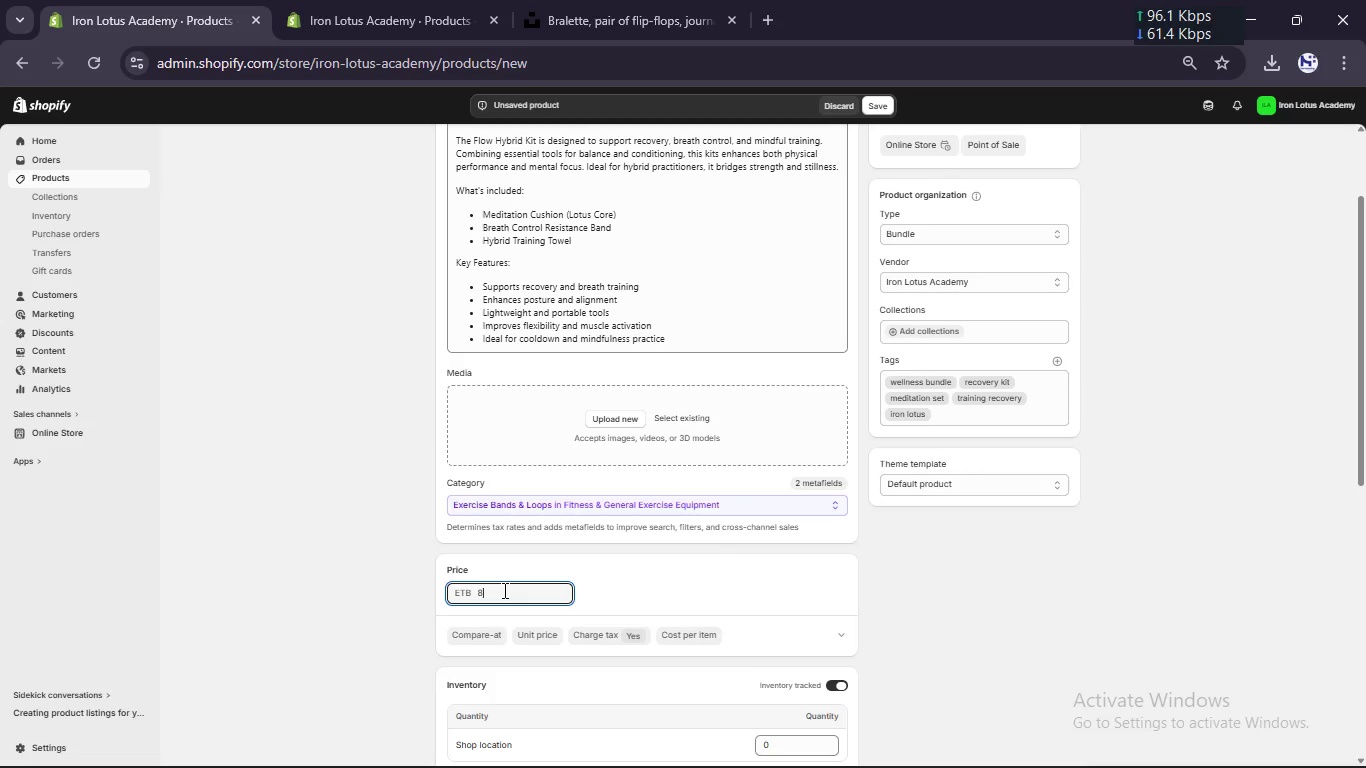 
key(Numpad4)
 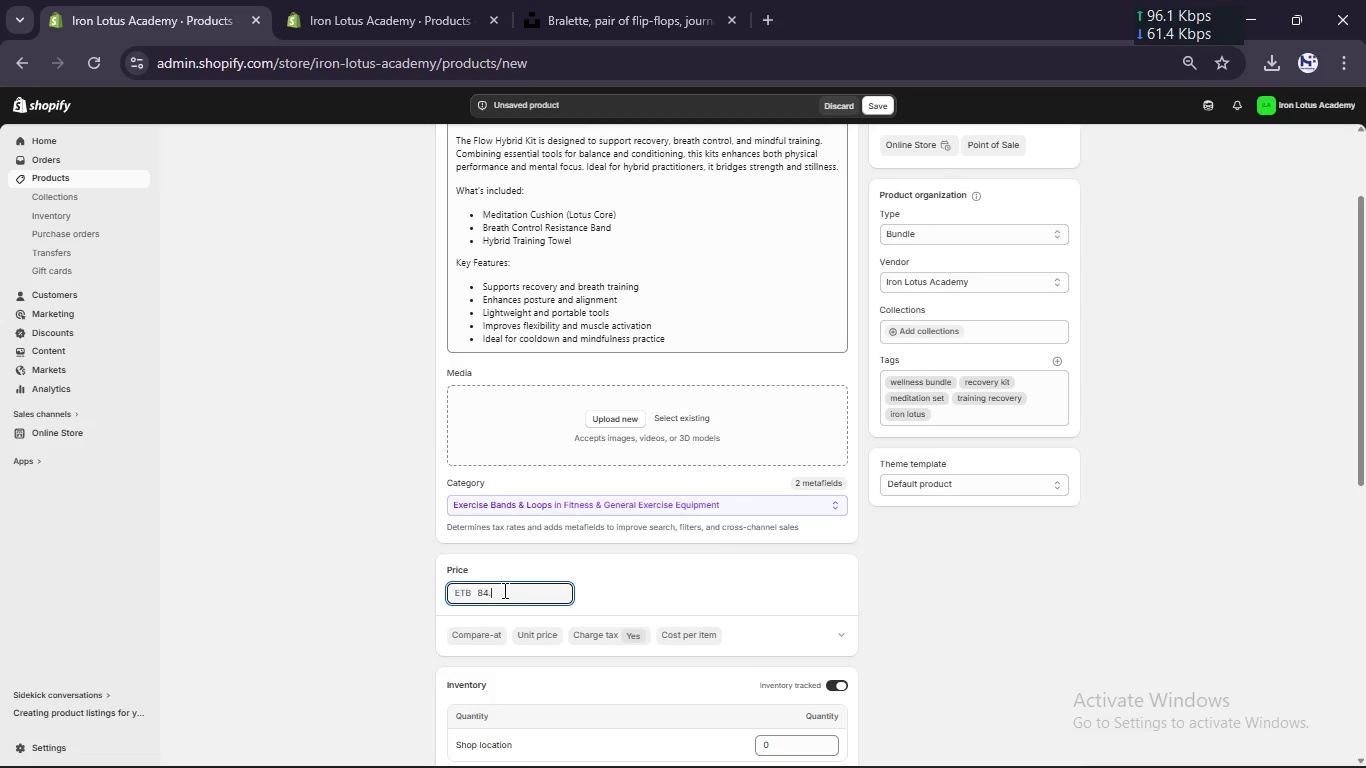 
key(NumpadDecimal)
 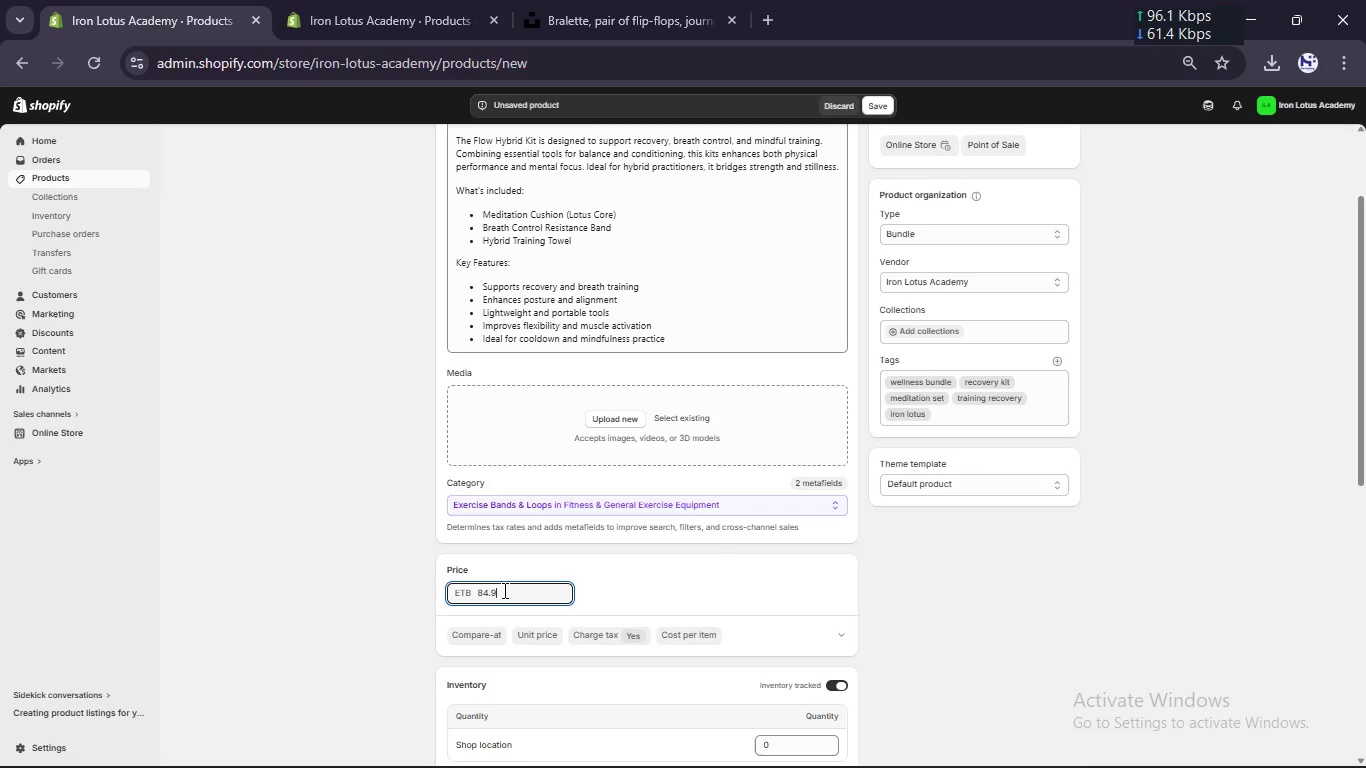 
key(Numpad9)
 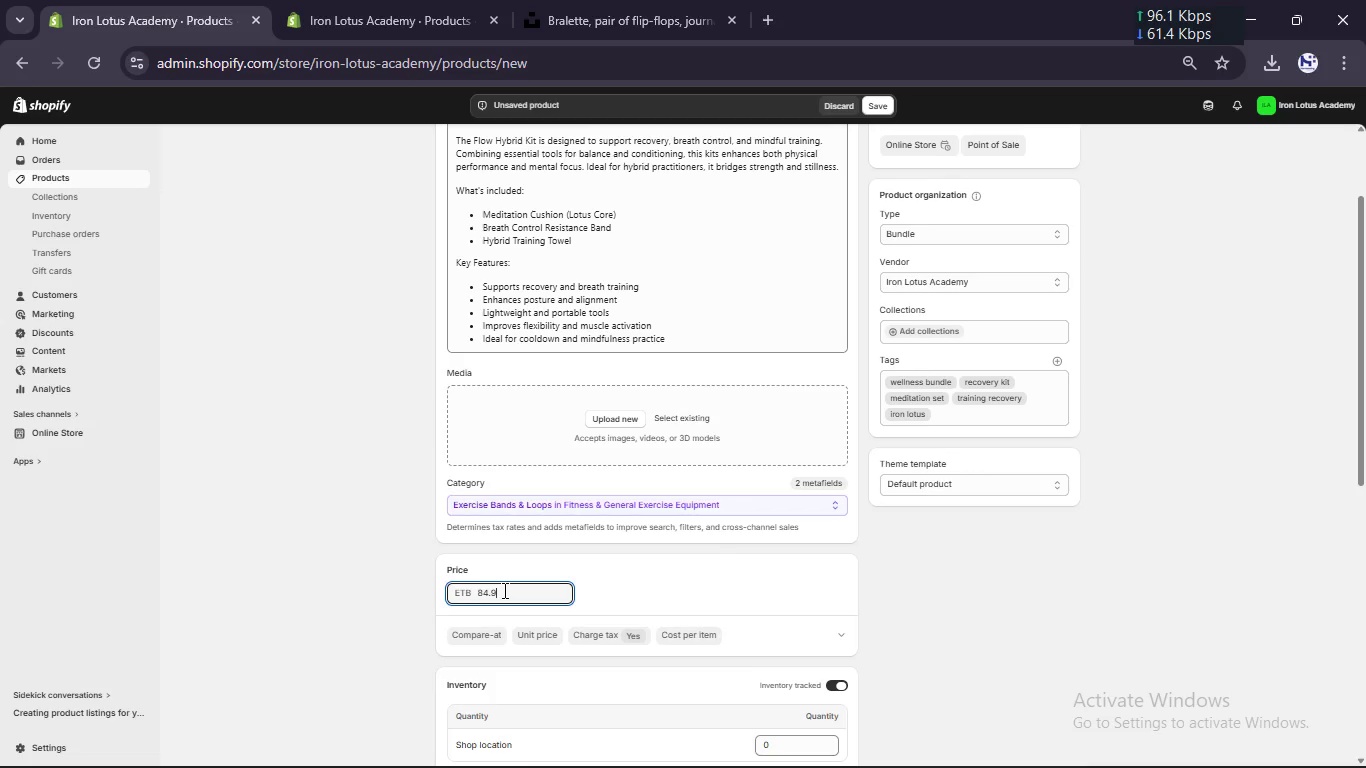 
key(Numpad9)
 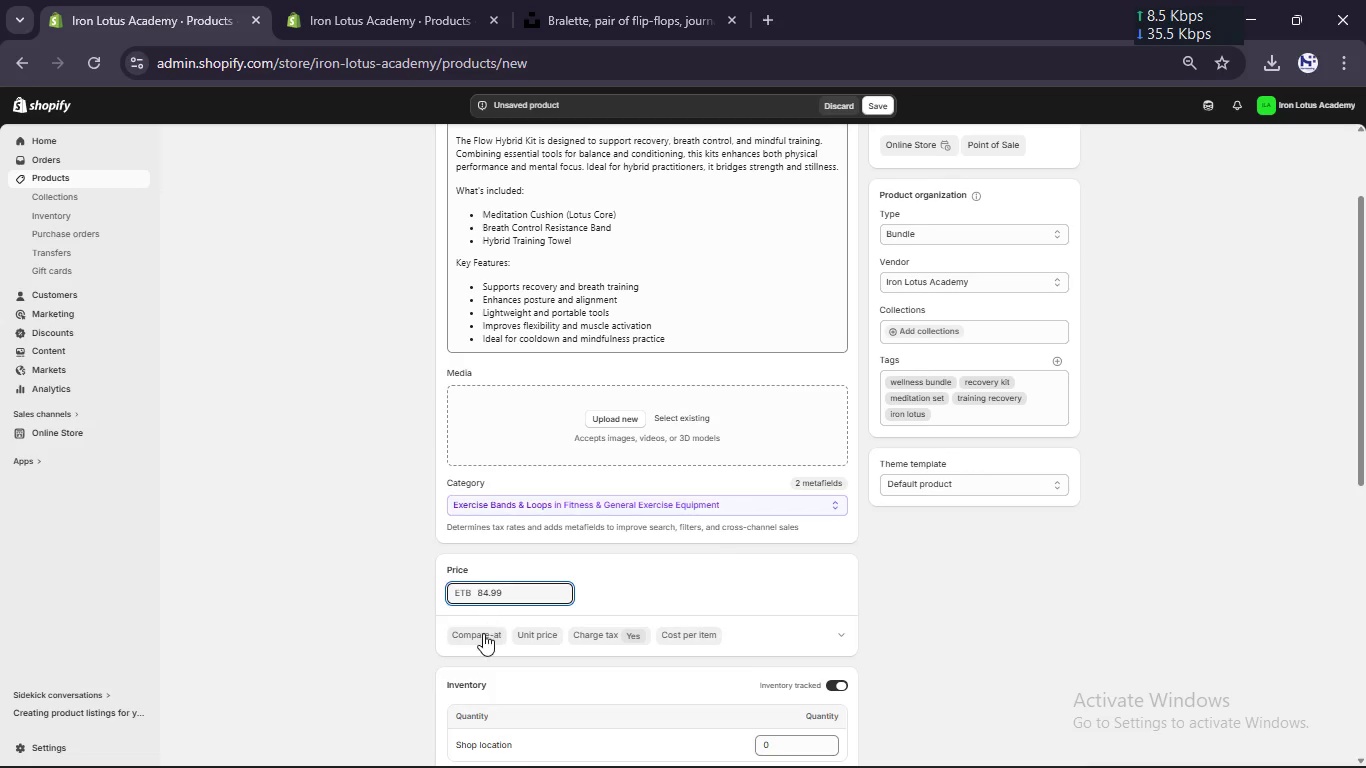 
left_click([481, 639])
 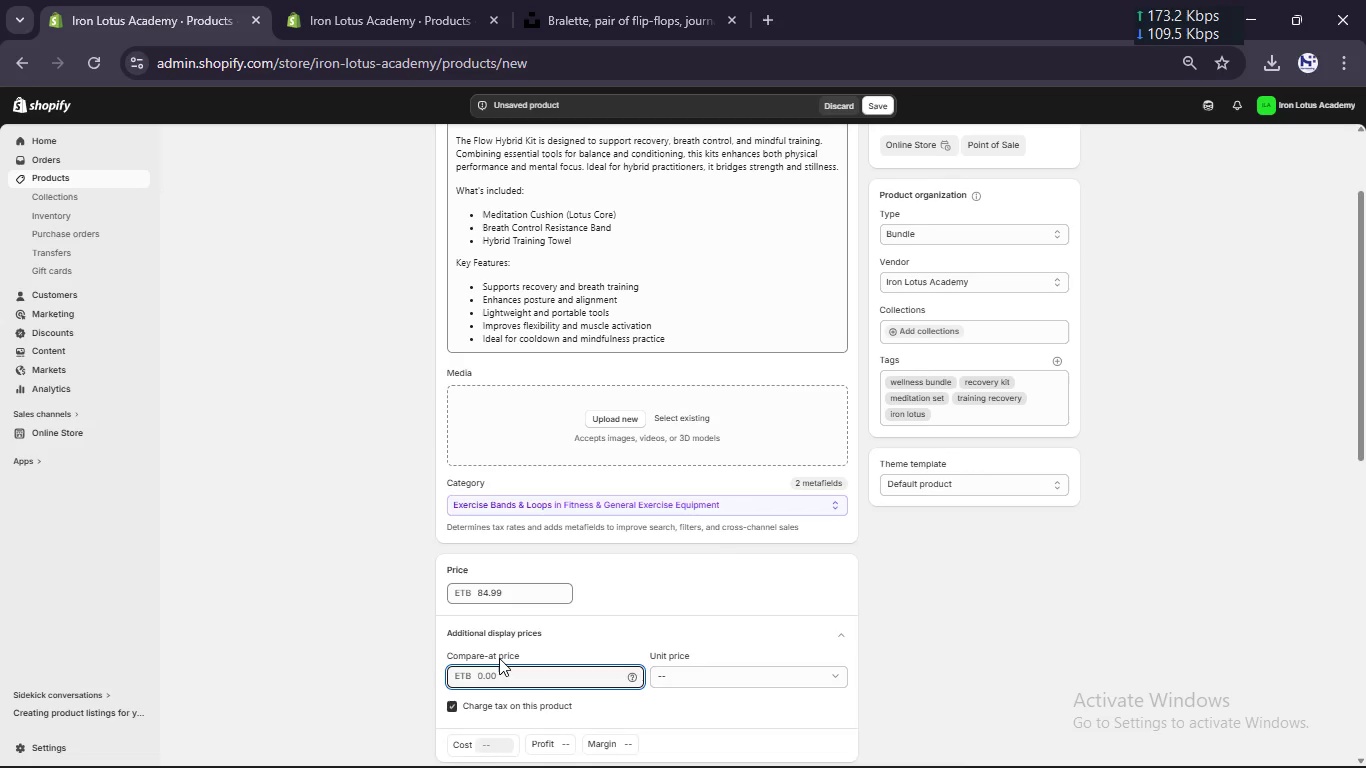 
key(Numpad9)
 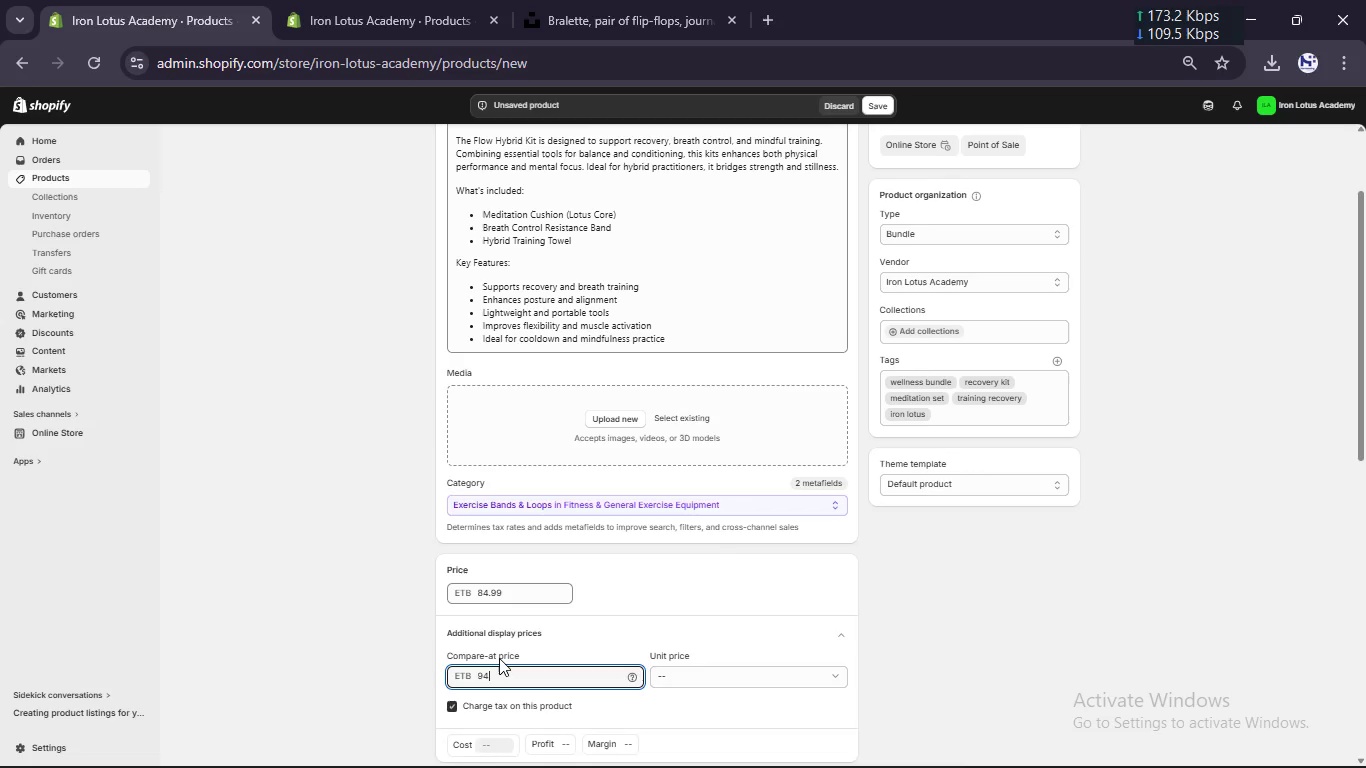 
key(Numpad4)
 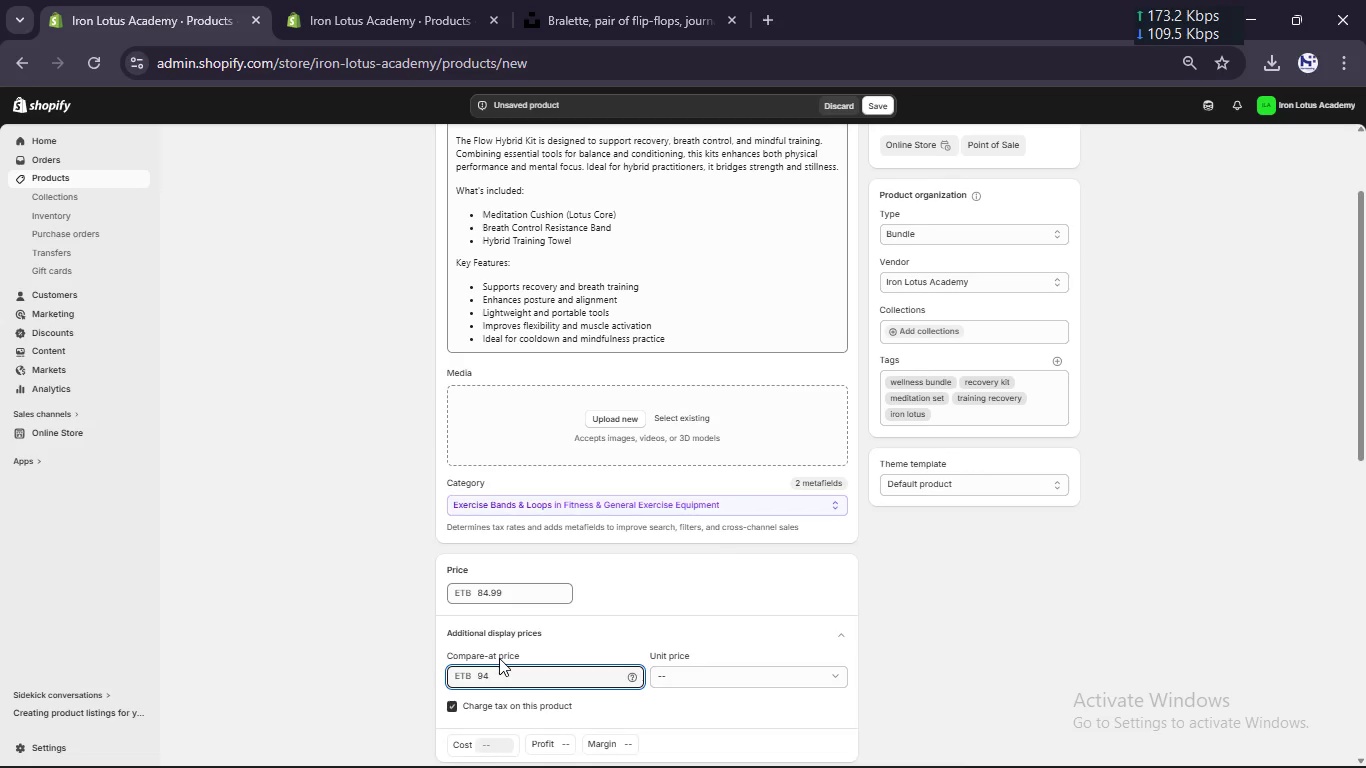 
key(NumpadDecimal)
 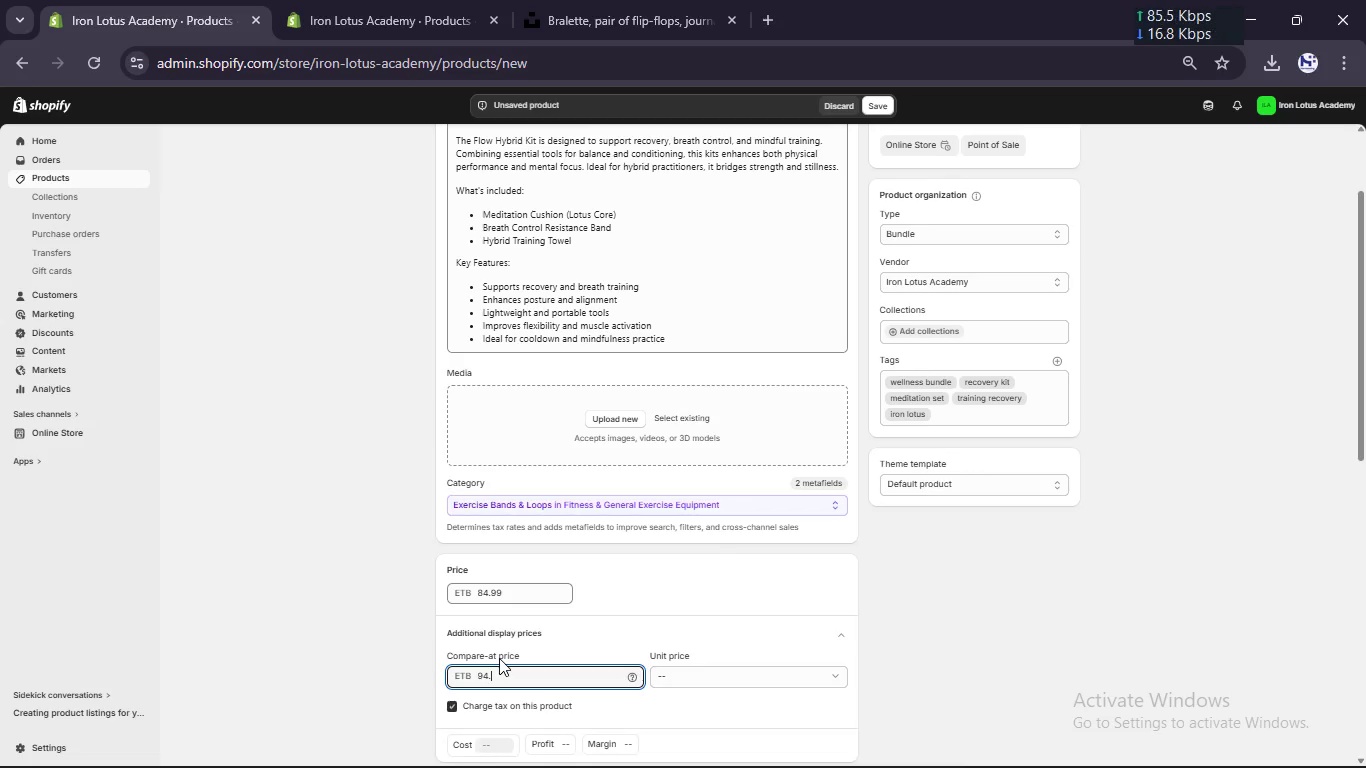 
key(Numpad9)
 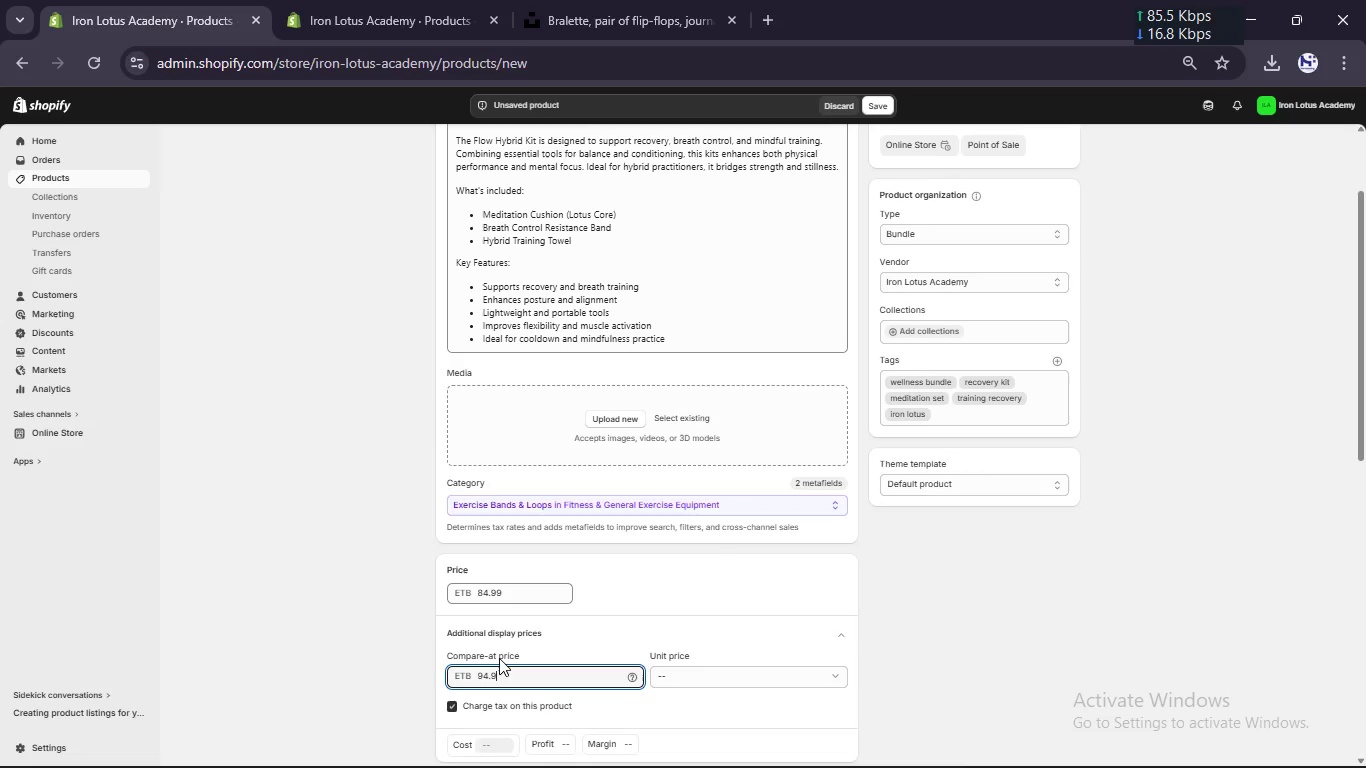 
key(Numpad7)
 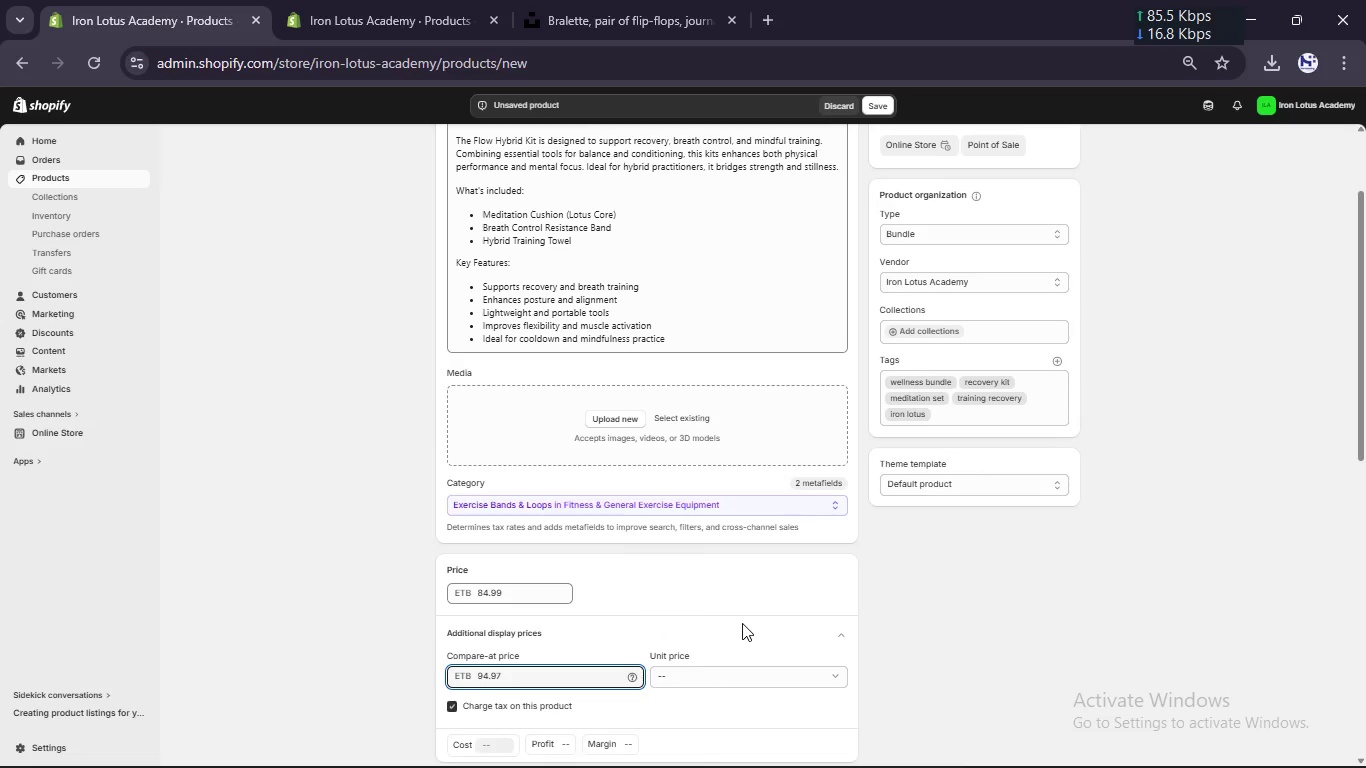 
scroll: coordinate [742, 623], scroll_direction: down, amount: 1.0
 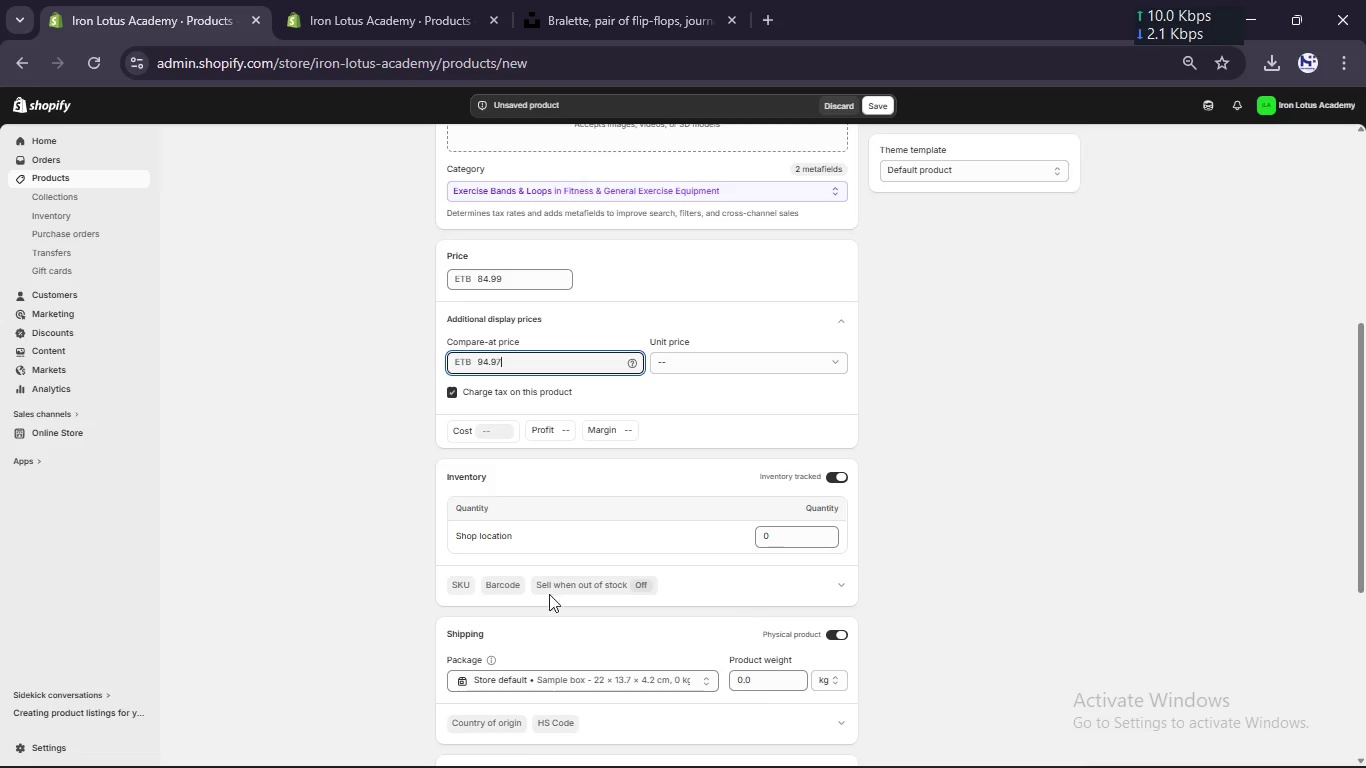 
left_click([463, 585])
 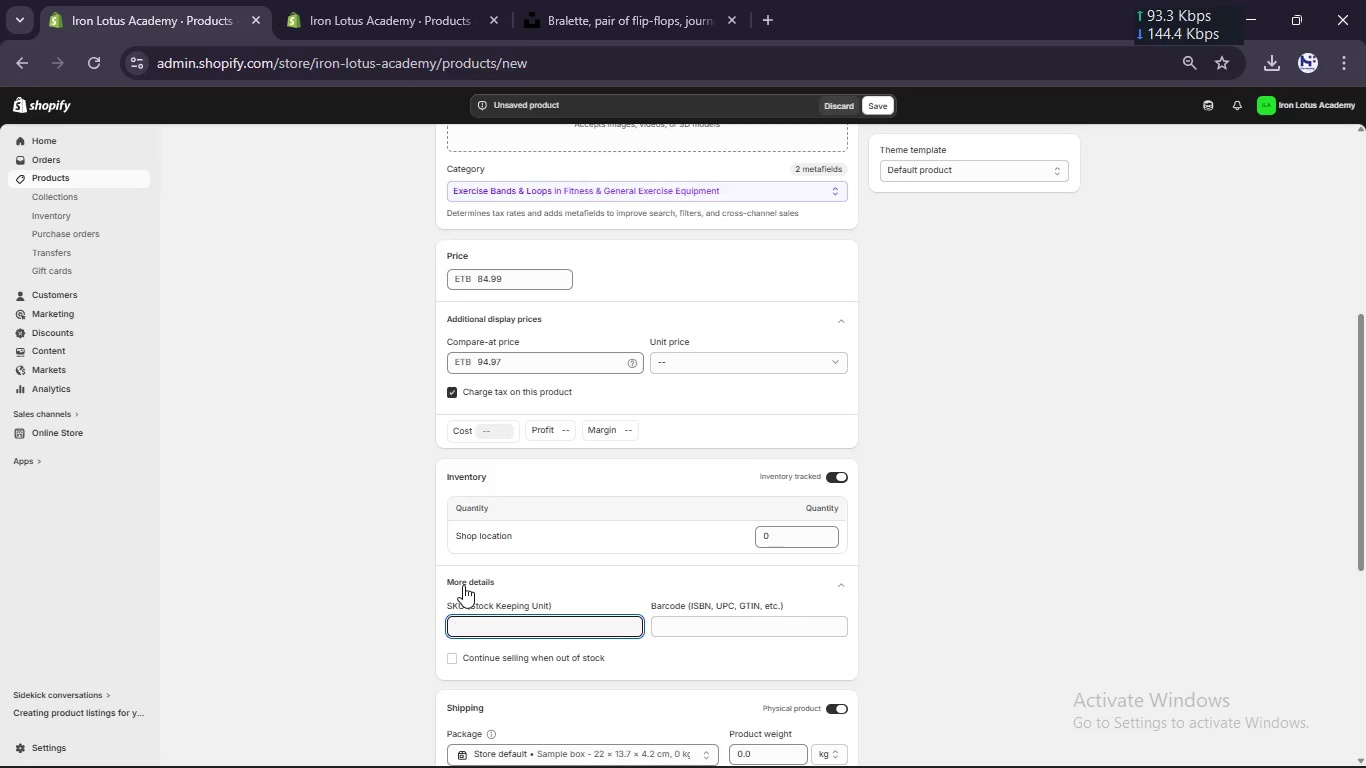 
type(IL-BUNDLE-003)
 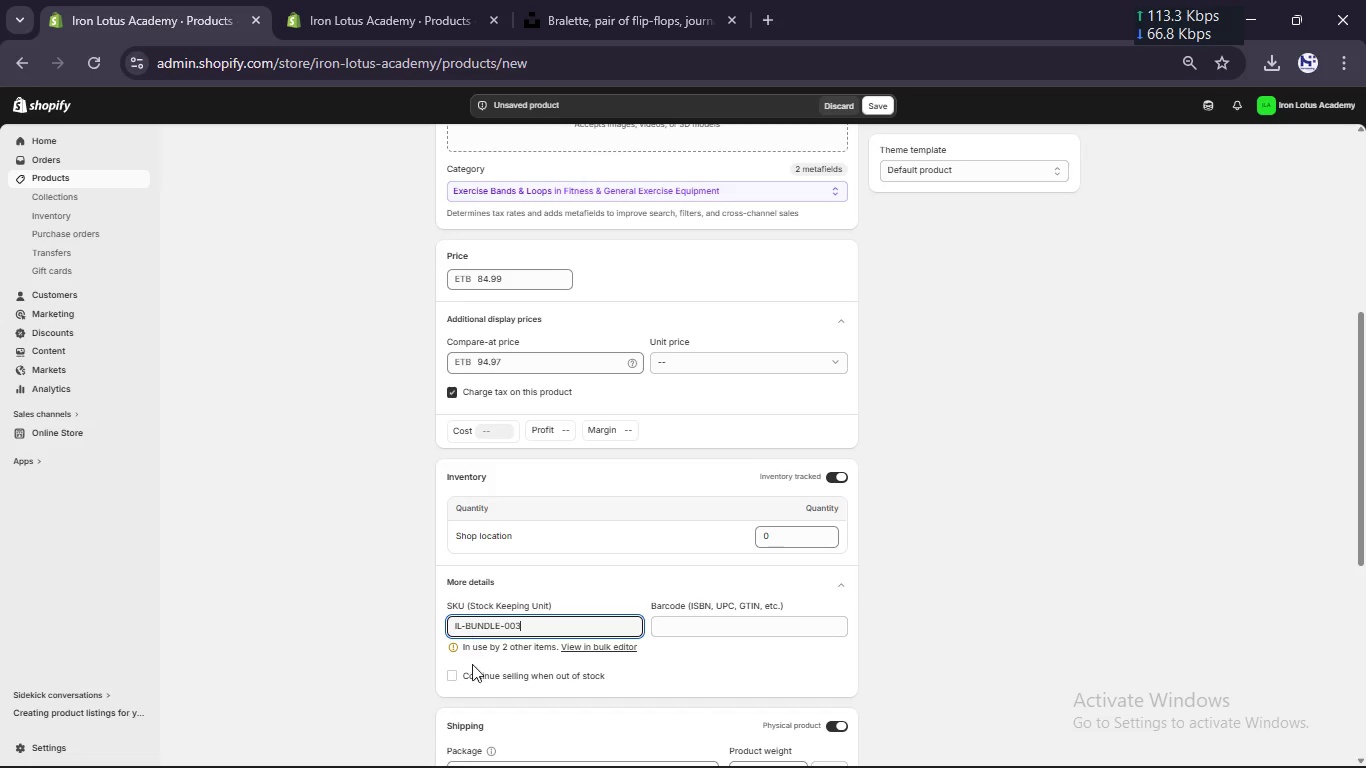 
left_click([472, 674])
 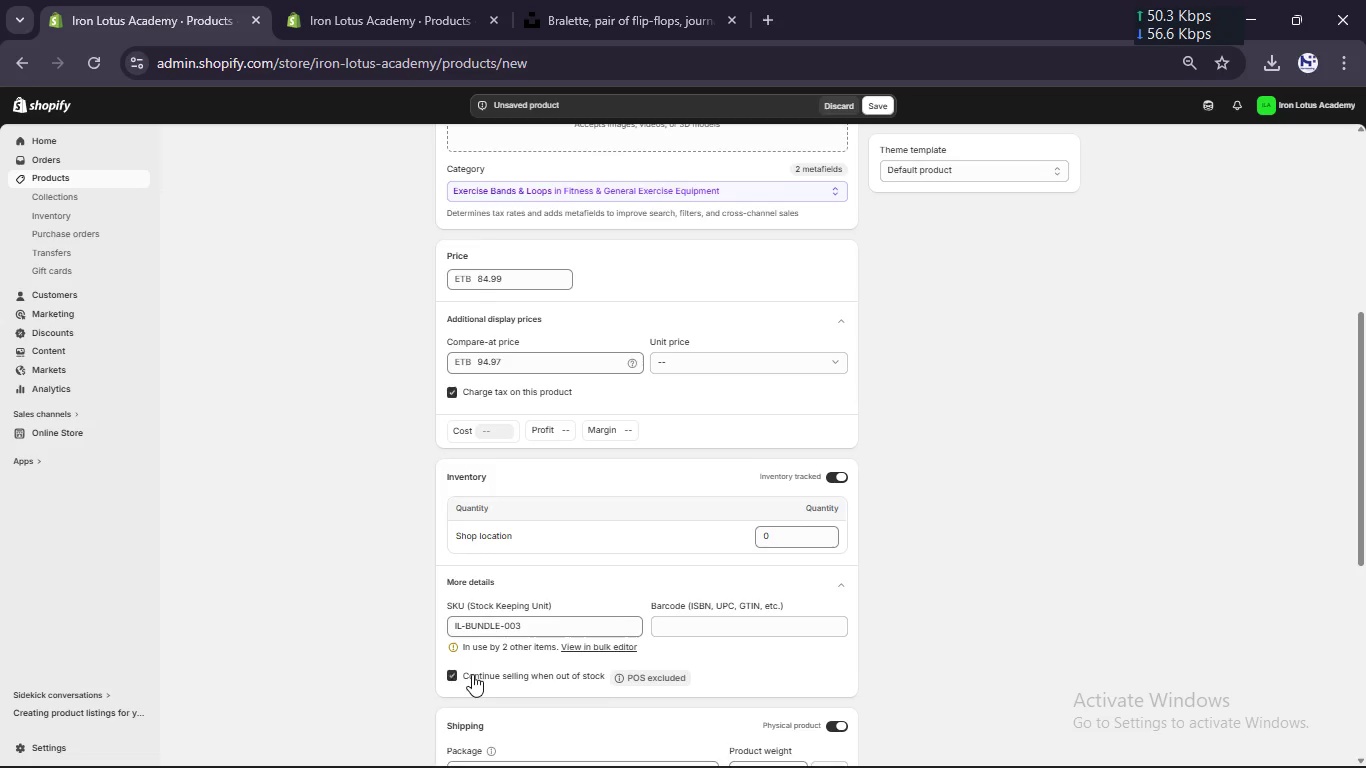 
scroll: coordinate [519, 510], scroll_direction: down, amount: 5.0
 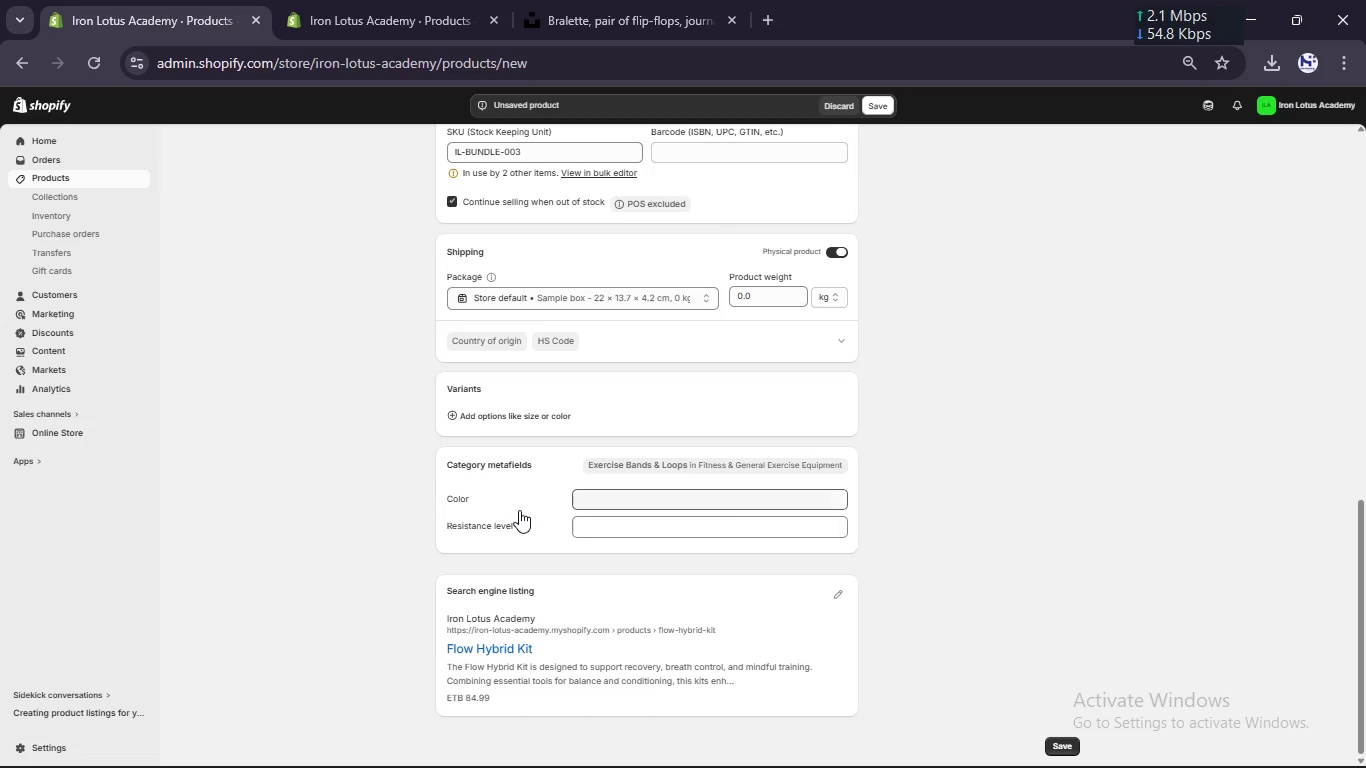 
wait(12.66)
 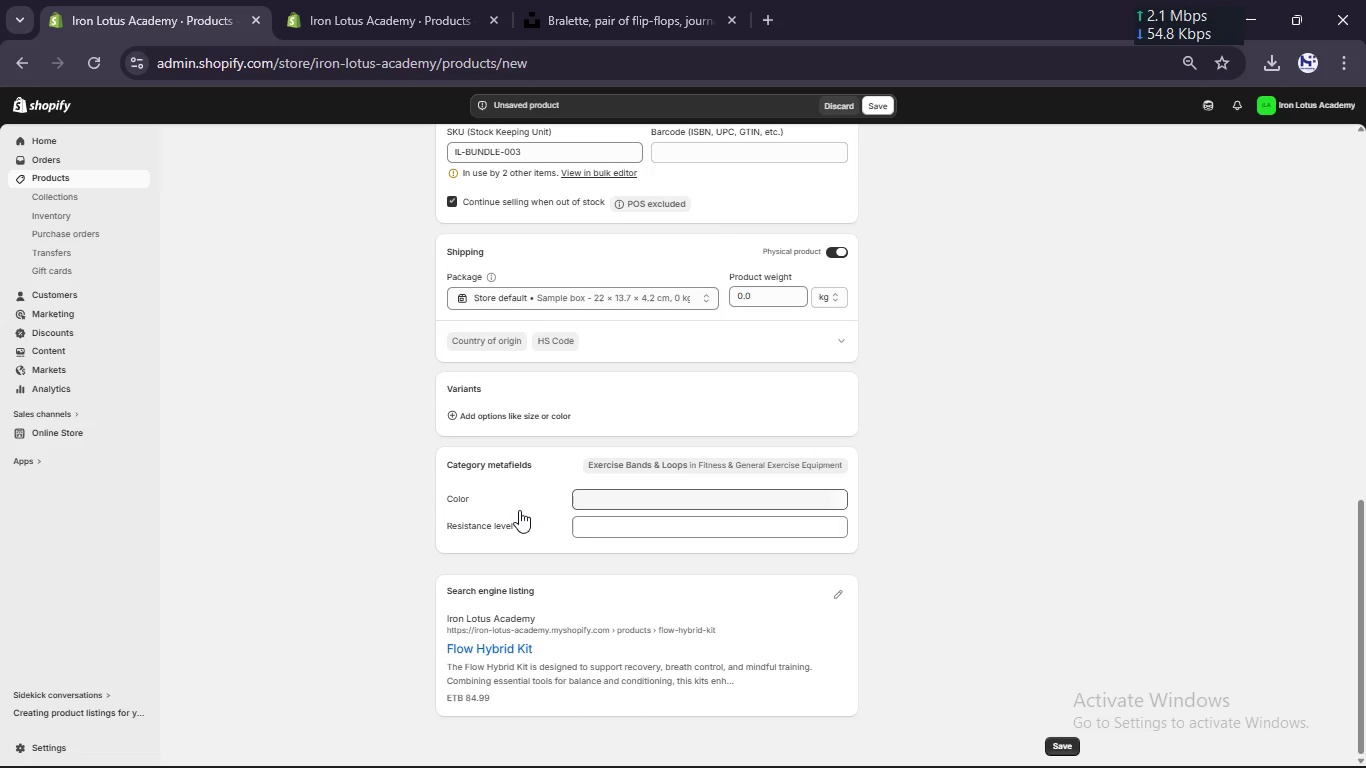 
left_click([835, 596])
 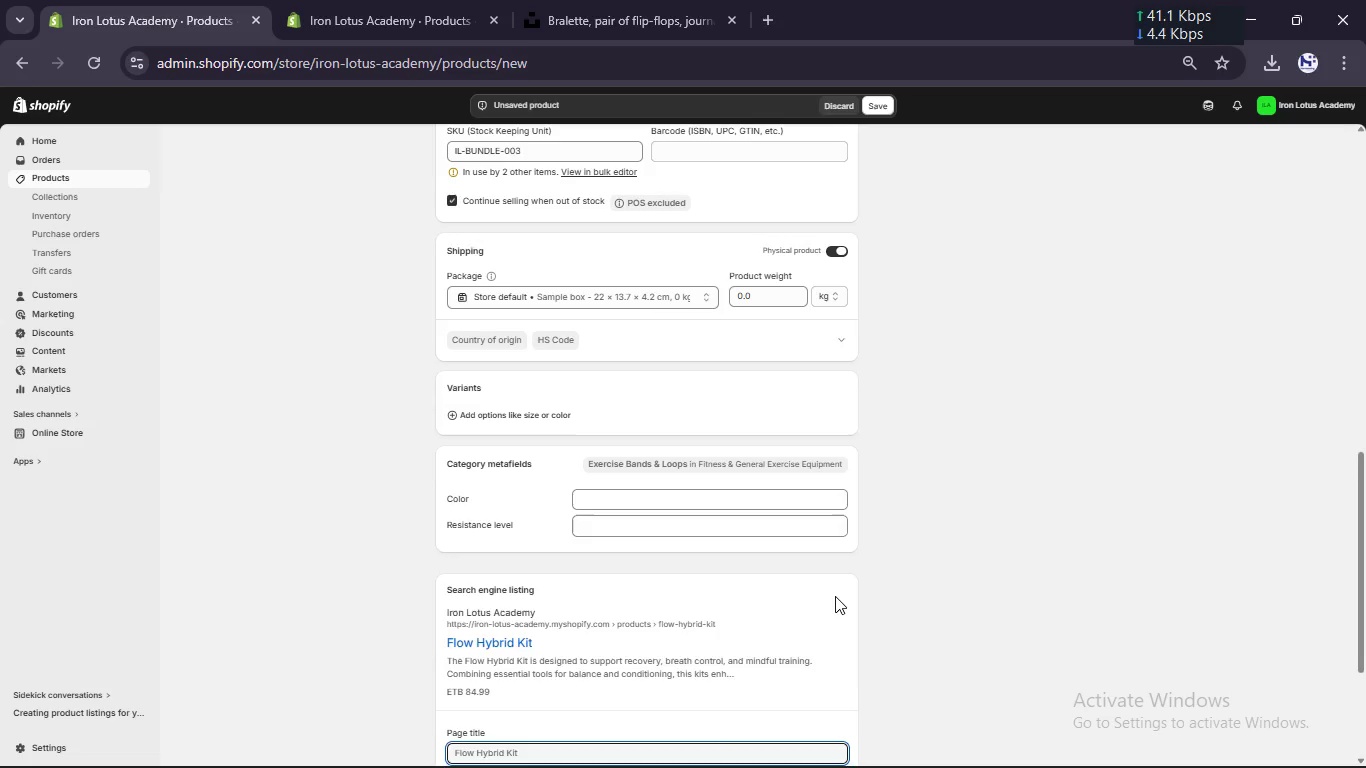 
scroll: coordinate [835, 596], scroll_direction: down, amount: 6.0
 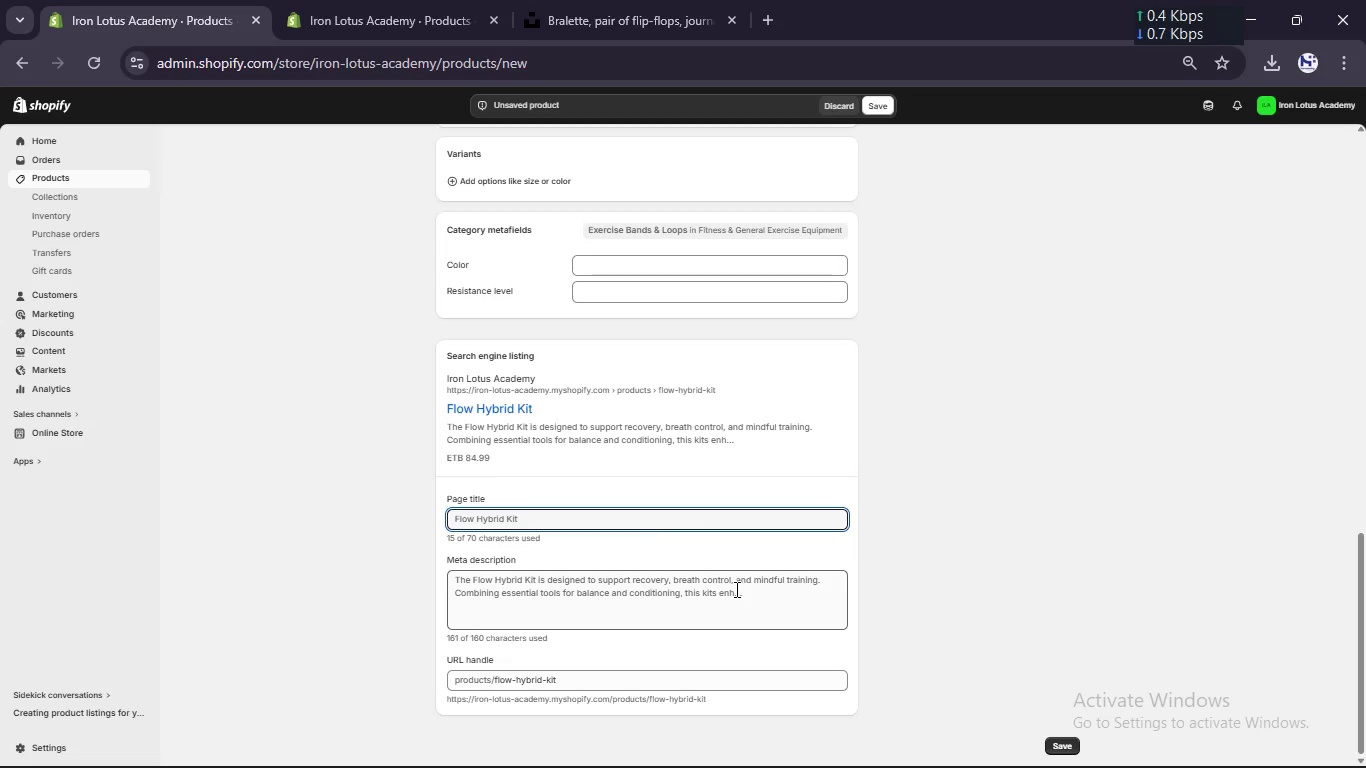 
left_click([554, 516])
 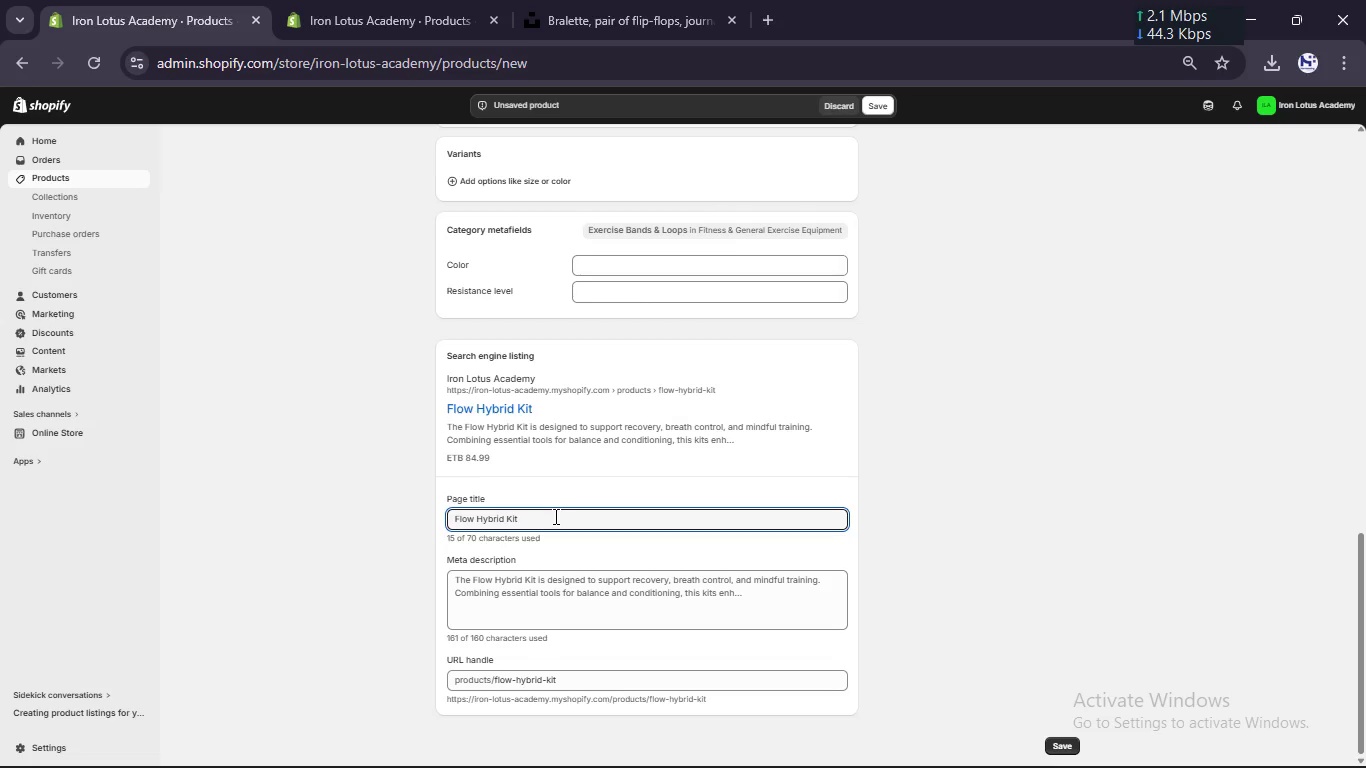 
key(Control+A)
 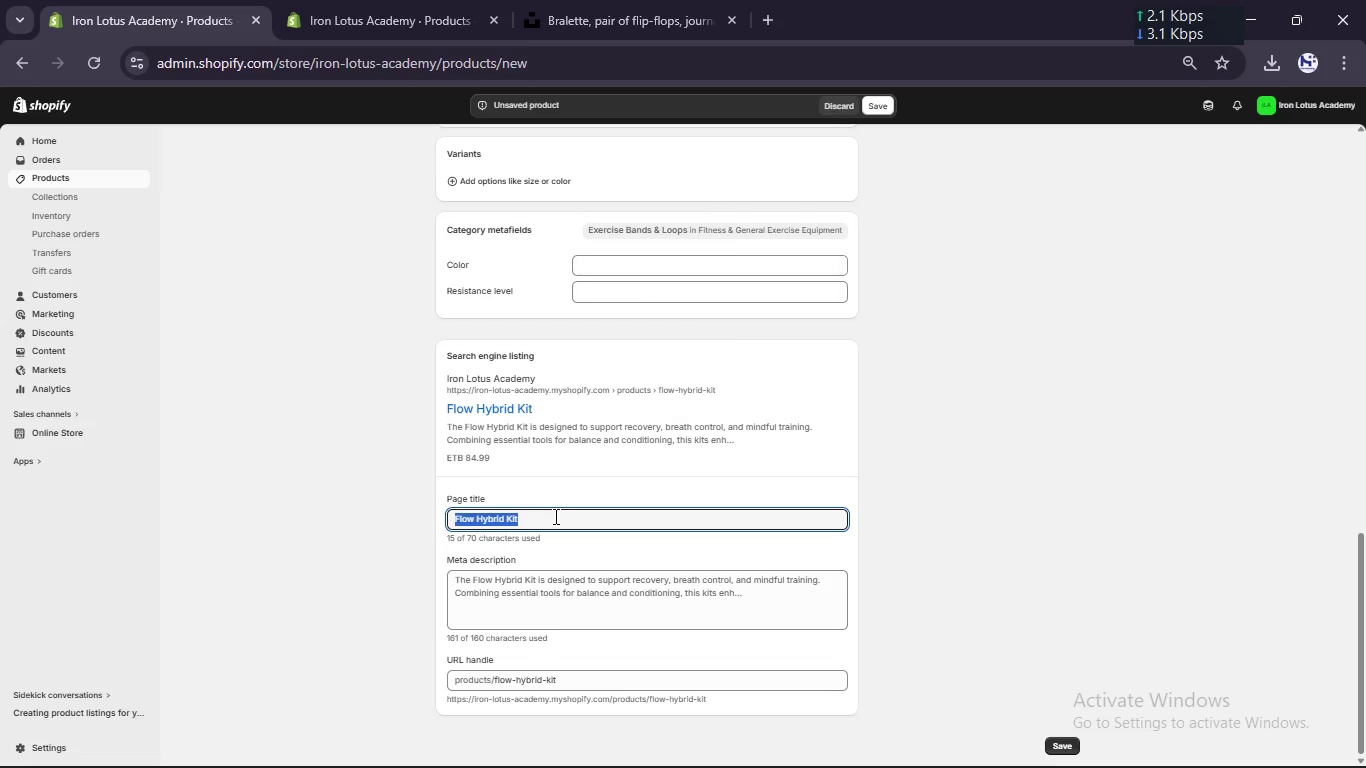 
type(Hybrid Training Kit [Break] Flow Recoever)
key(Backspace)
key(Backspace)
key(Backspace)
key(Backspace)
type(very & Breath Control Set)
 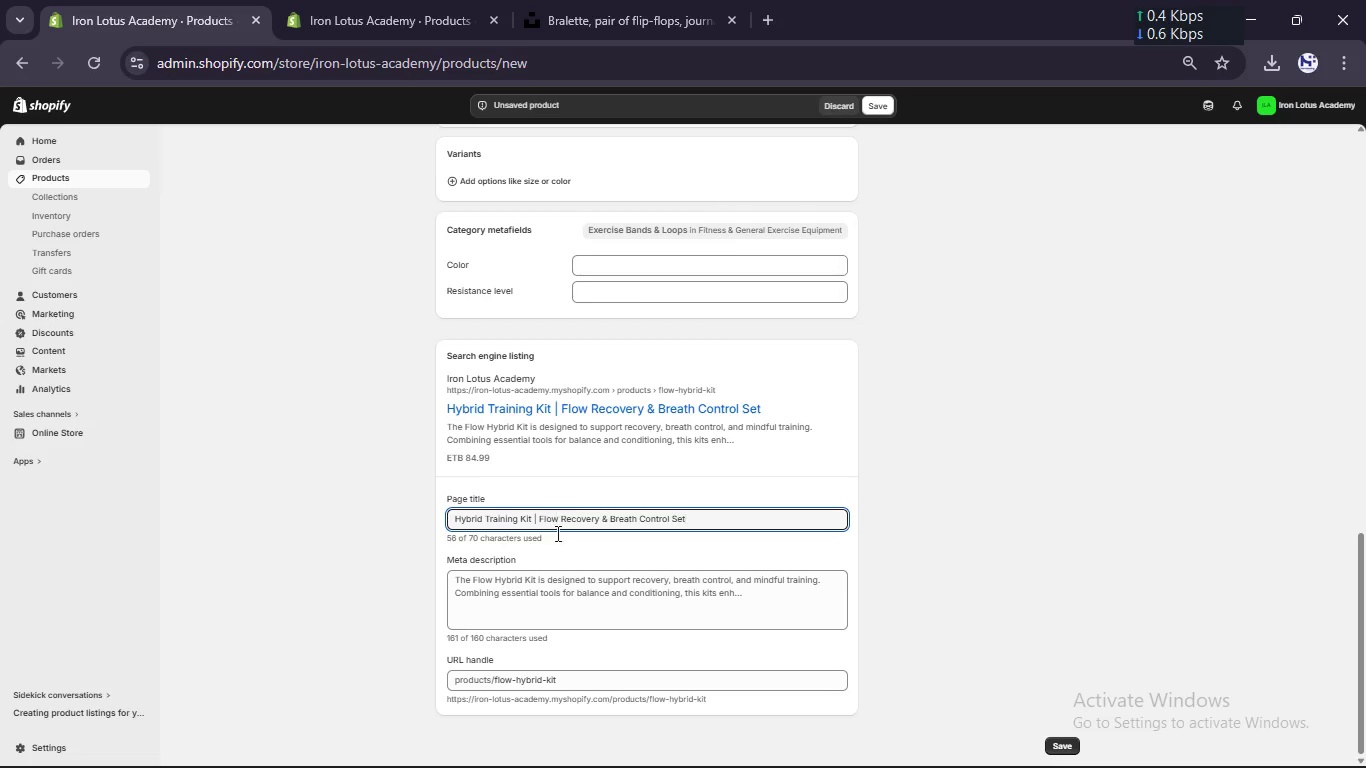 
left_click([568, 614])
 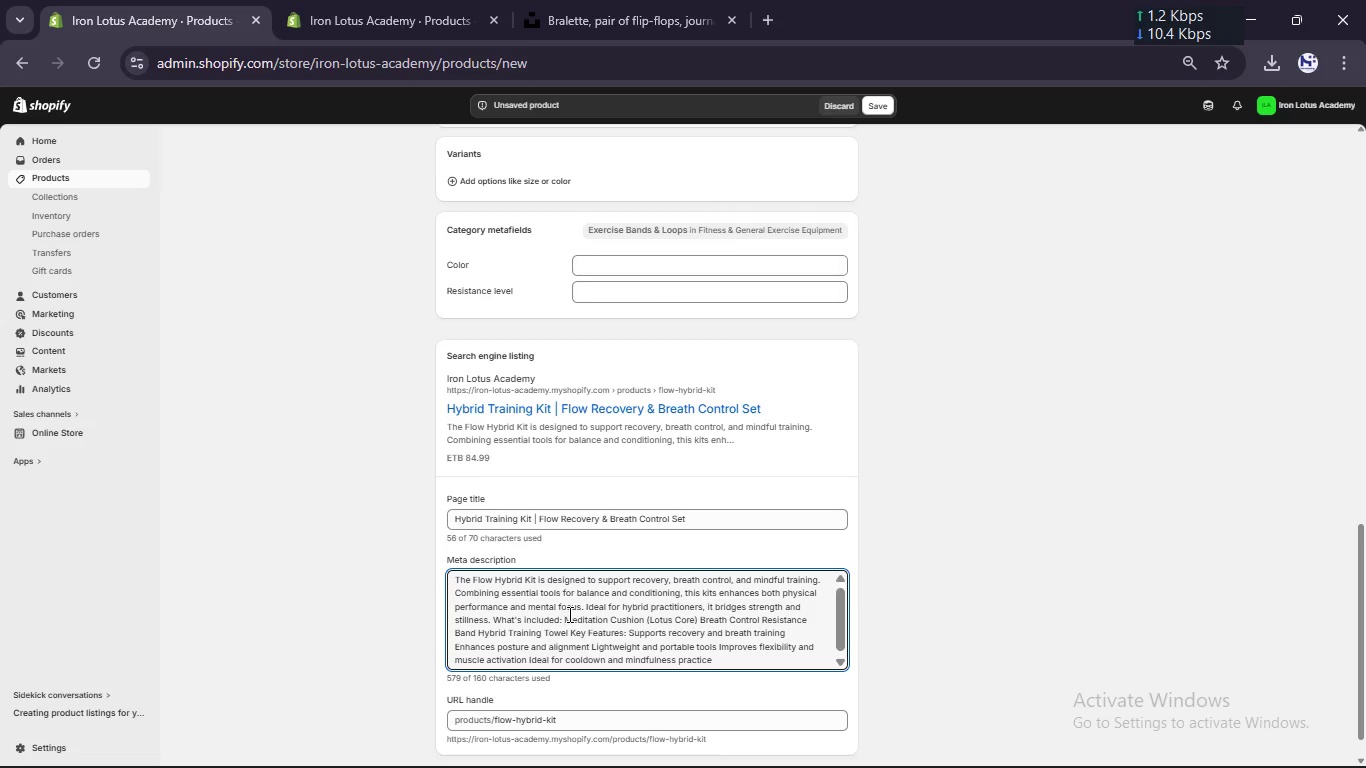 
key(Control+A)
 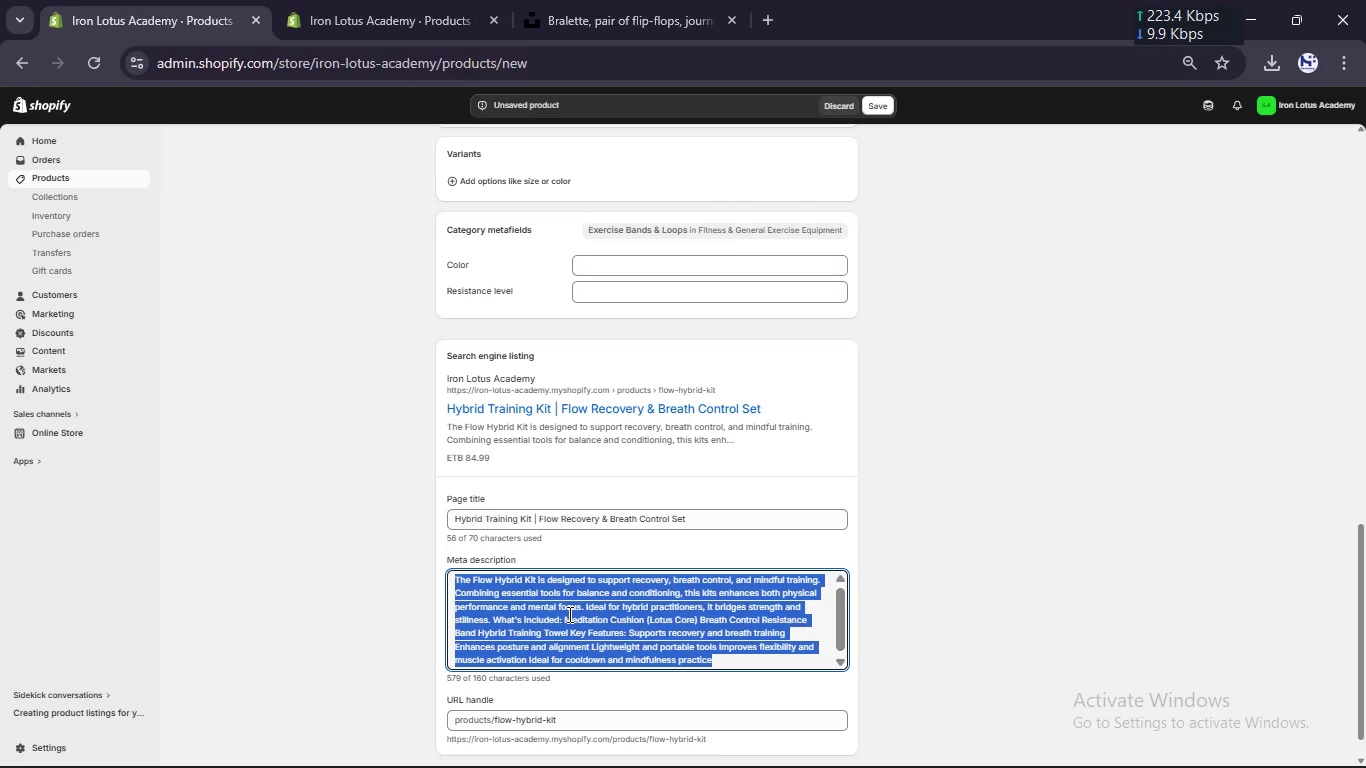 
type(Recovery0)
key(Backspace)
type(-focused bundle with mediata)
key(Backspace)
key(Backspace)
key(Backspace)
type(tation cushion, resistance ab)
key(Backspace)
key(Backspace)
type(band, and training towel balance aand breath control)
 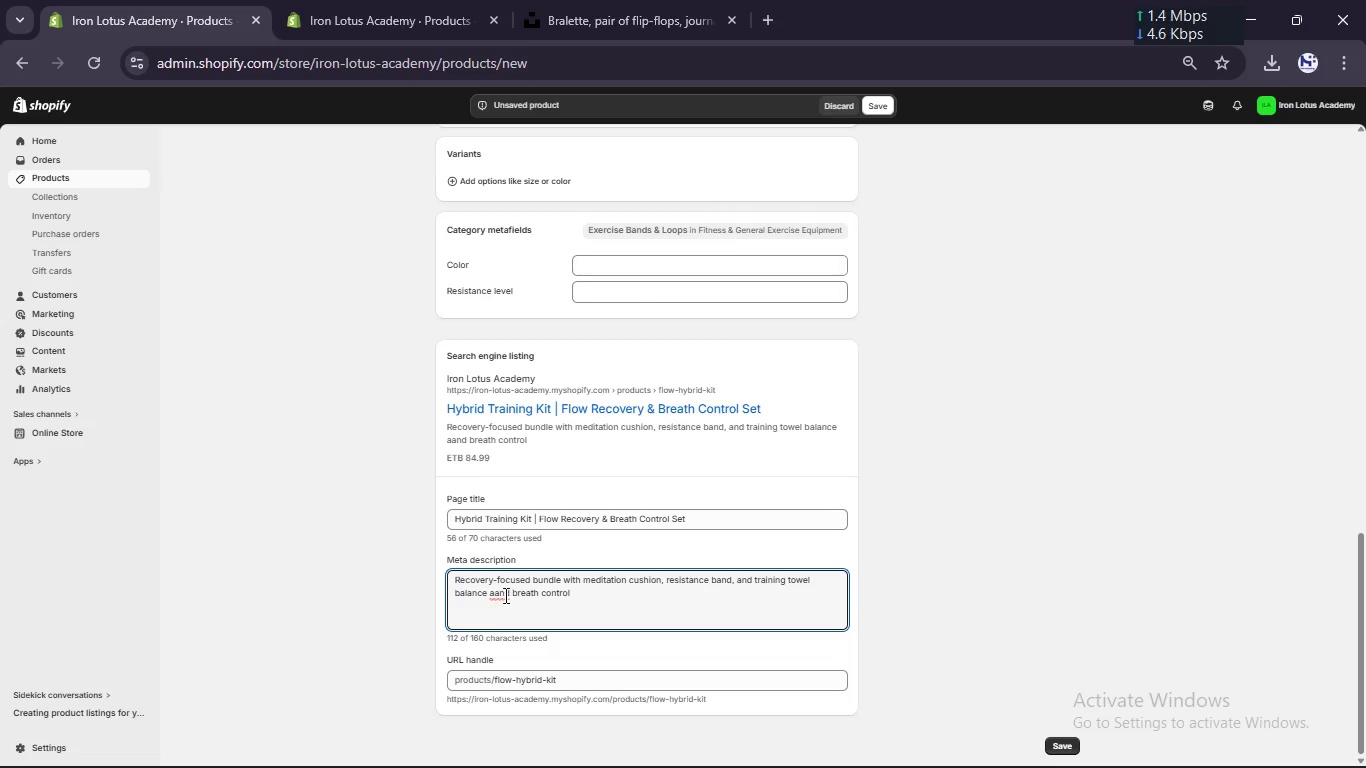 
left_click([500, 595])
 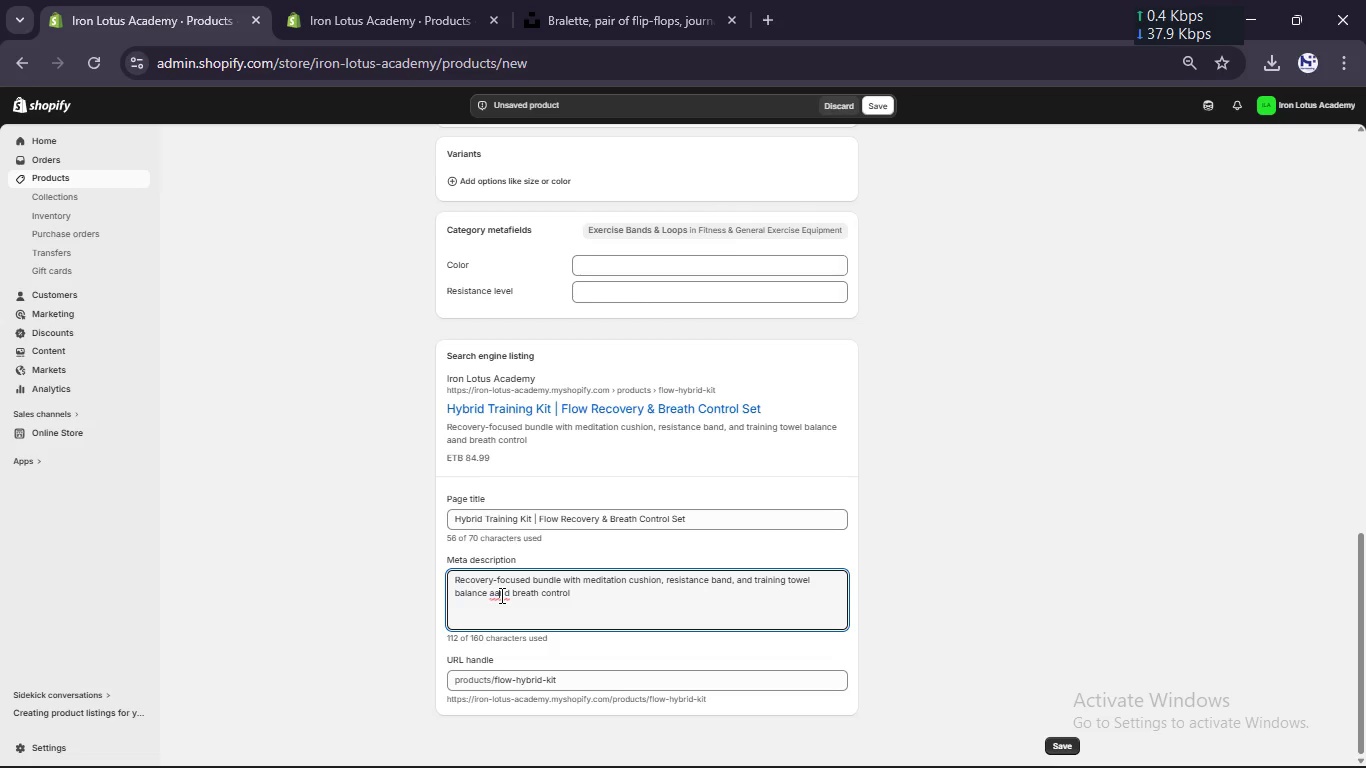 
key(Backspace)
 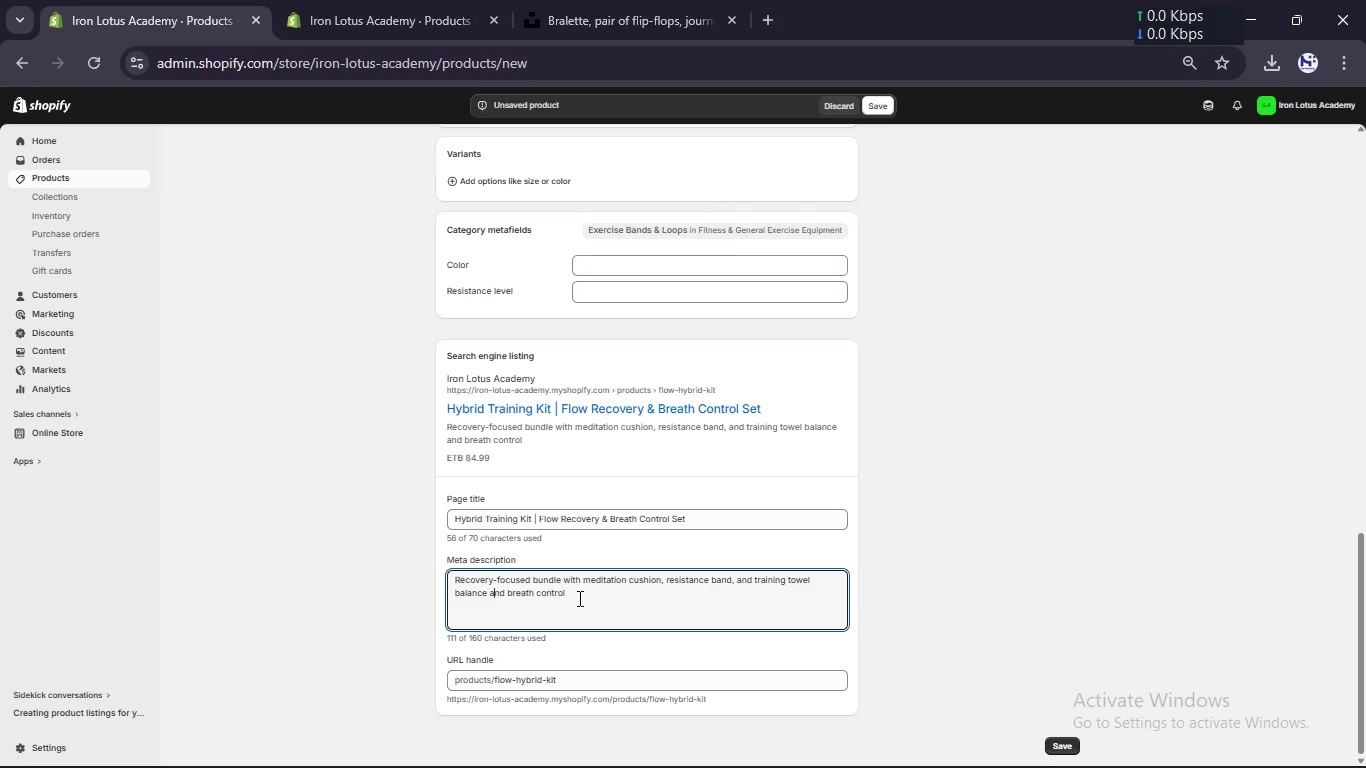 
left_click([584, 598])
 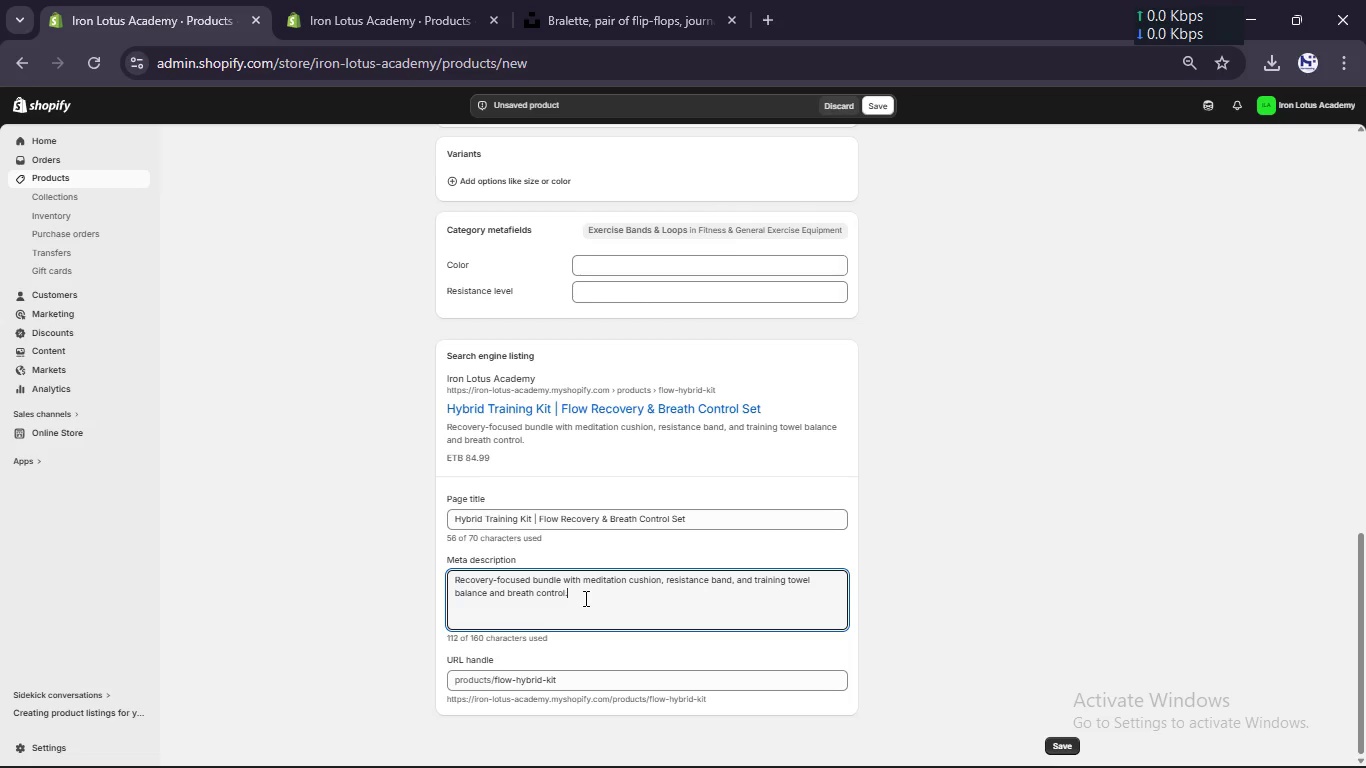 
key(Period)
 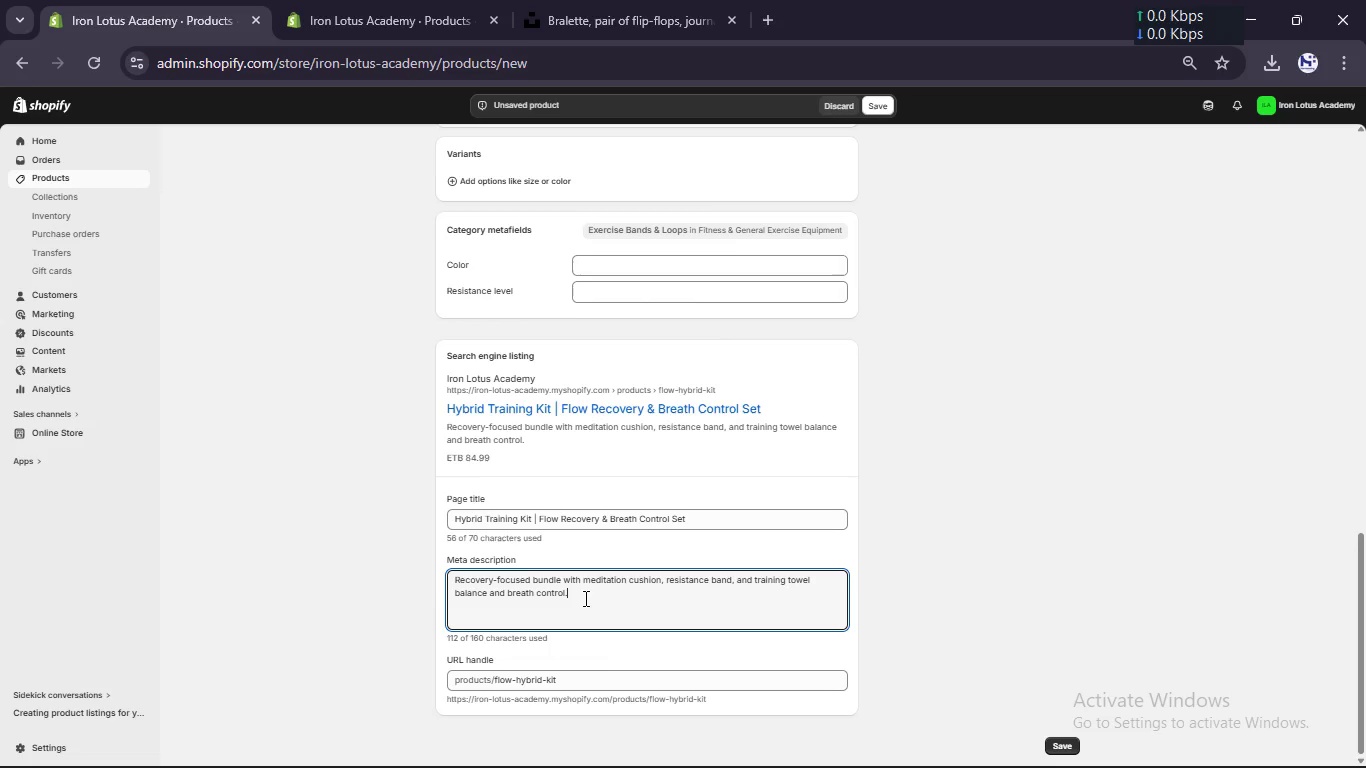 
scroll: coordinate [584, 598], scroll_direction: none, amount: 0.0
 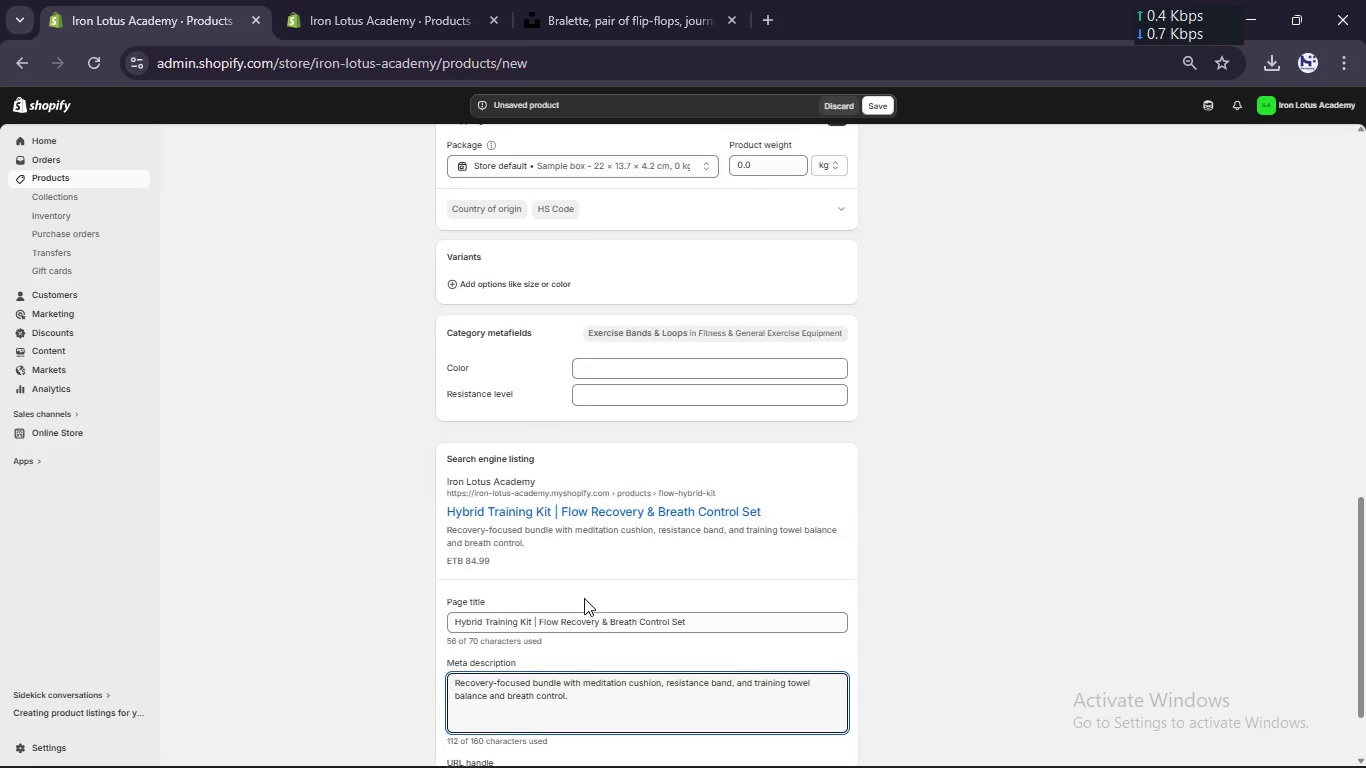 
scroll: coordinate [584, 598], scroll_direction: up, amount: 13.0
 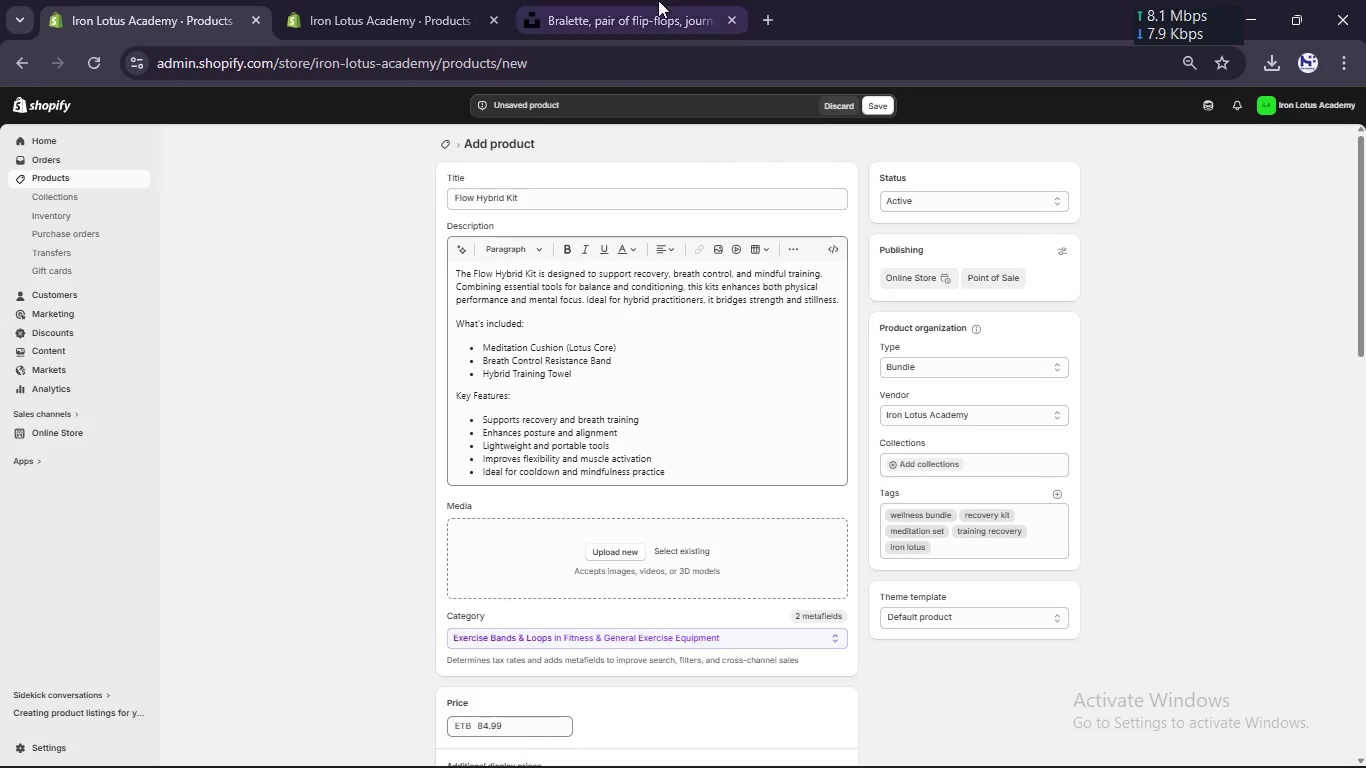 
left_click([648, 0])
 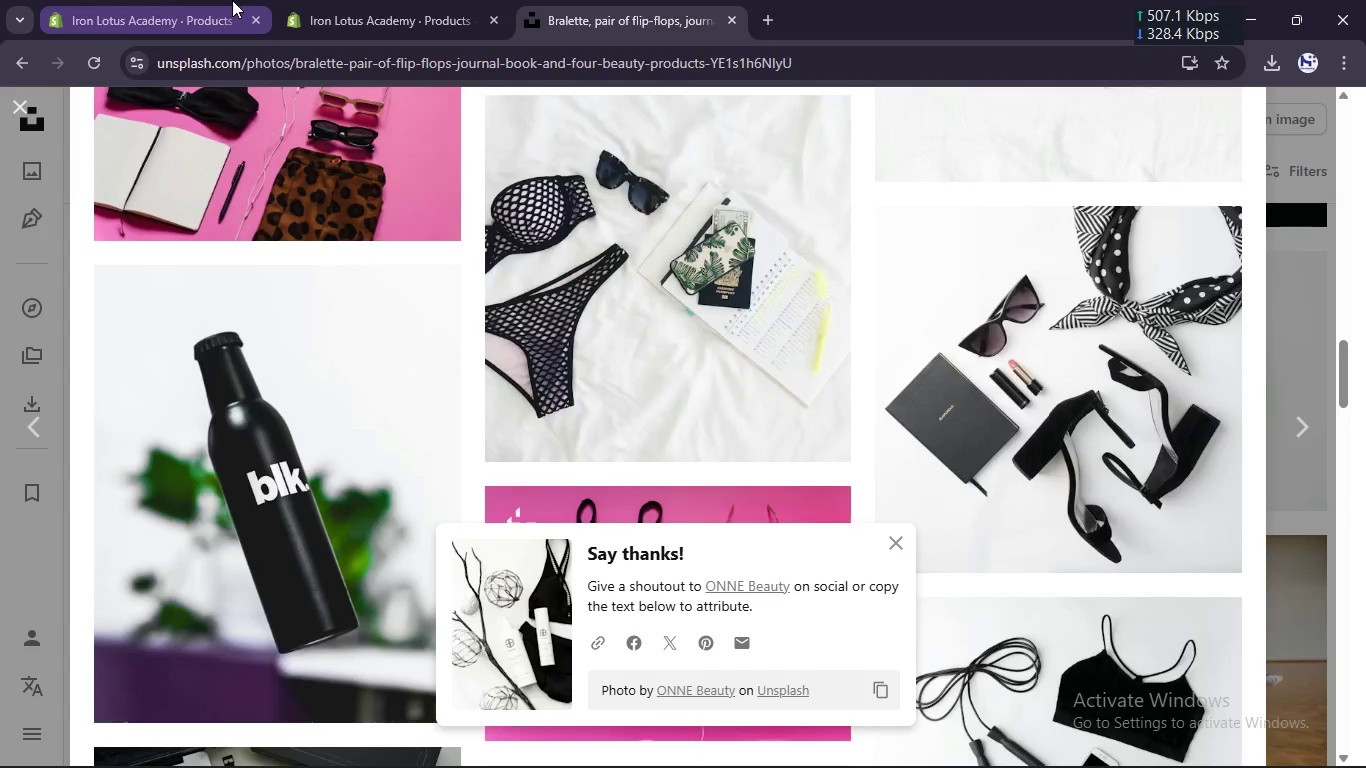 
left_click([150, 0])
 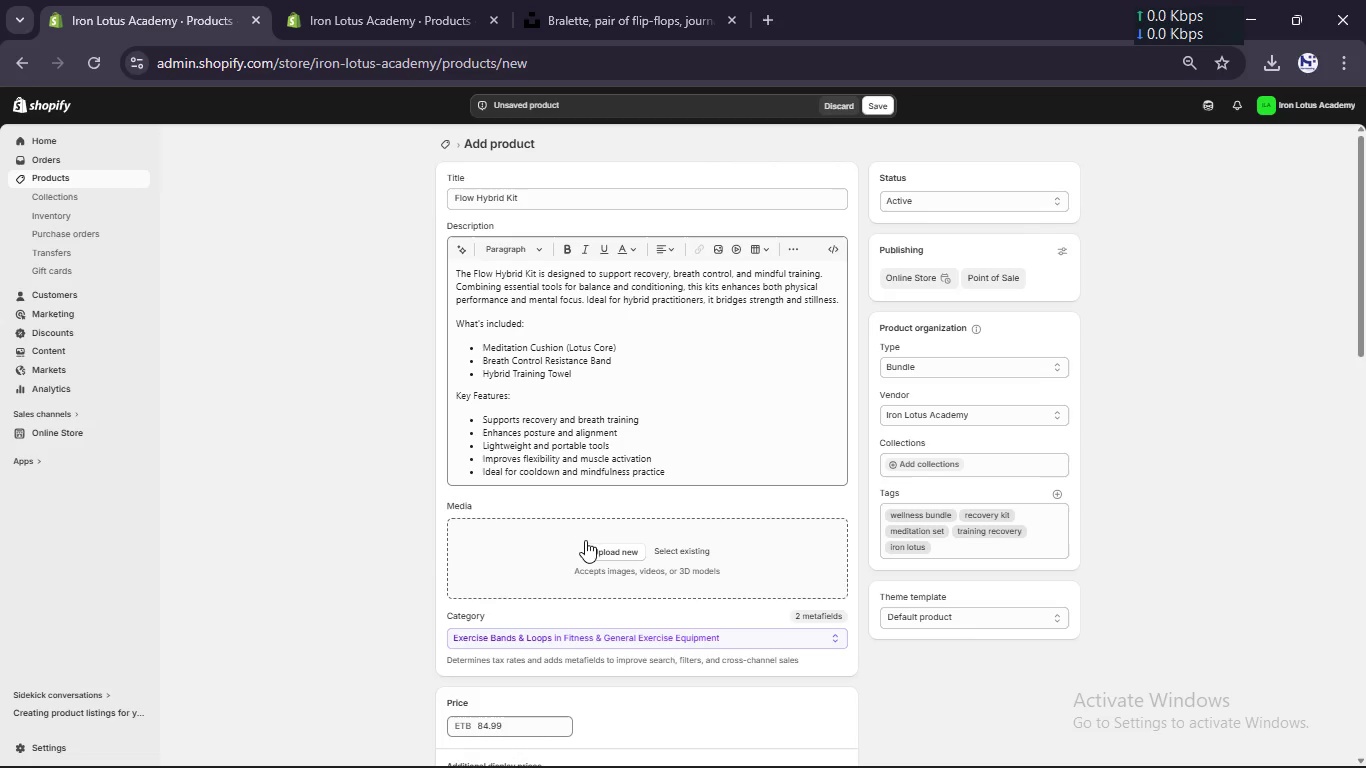 
left_click([589, 548])
 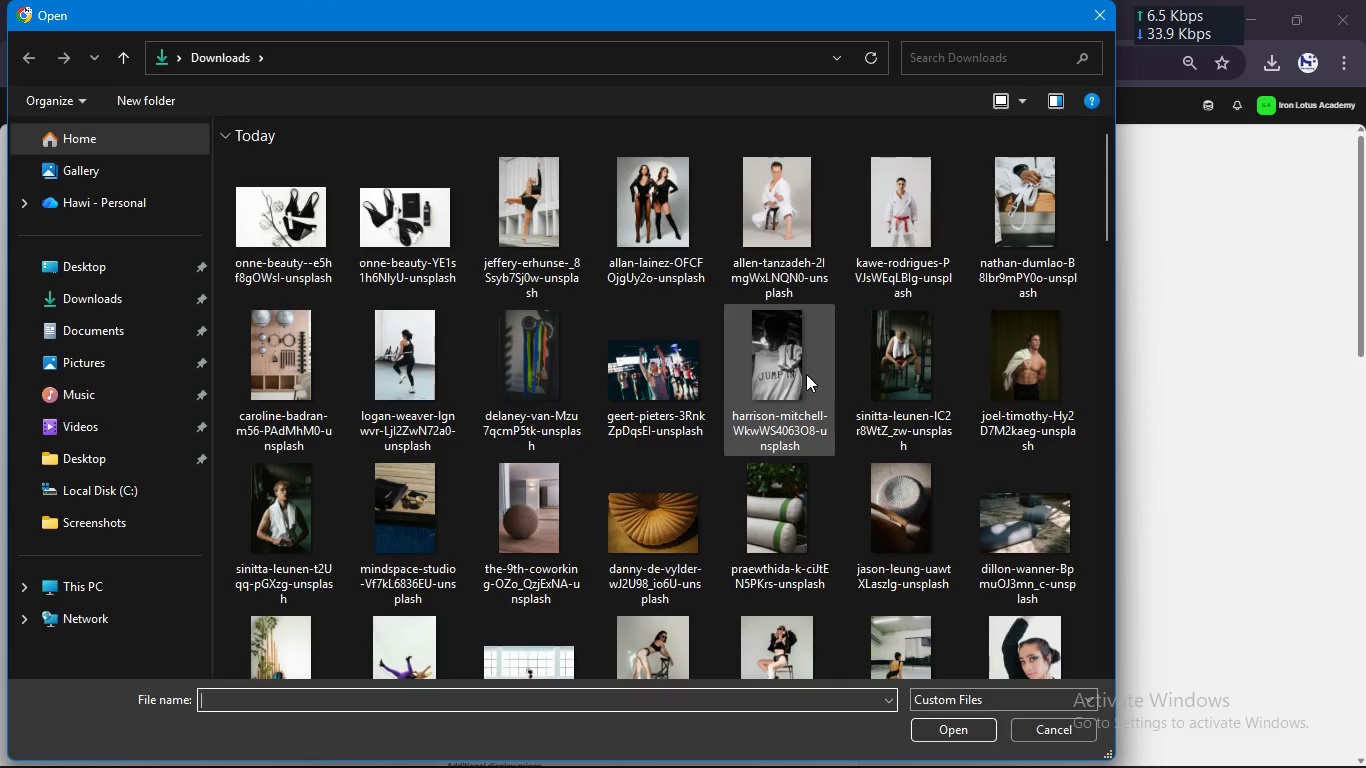 
wait(5.55)
 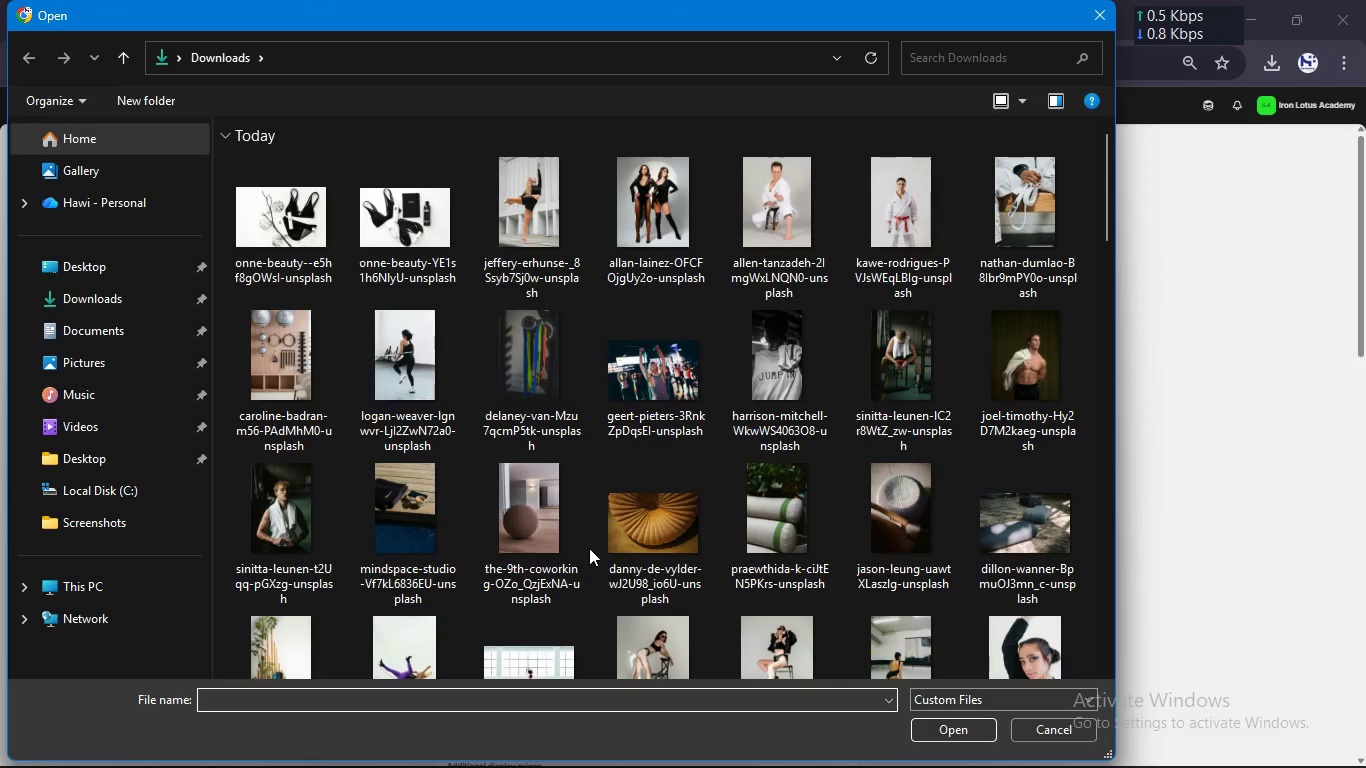 
left_click([308, 351])
 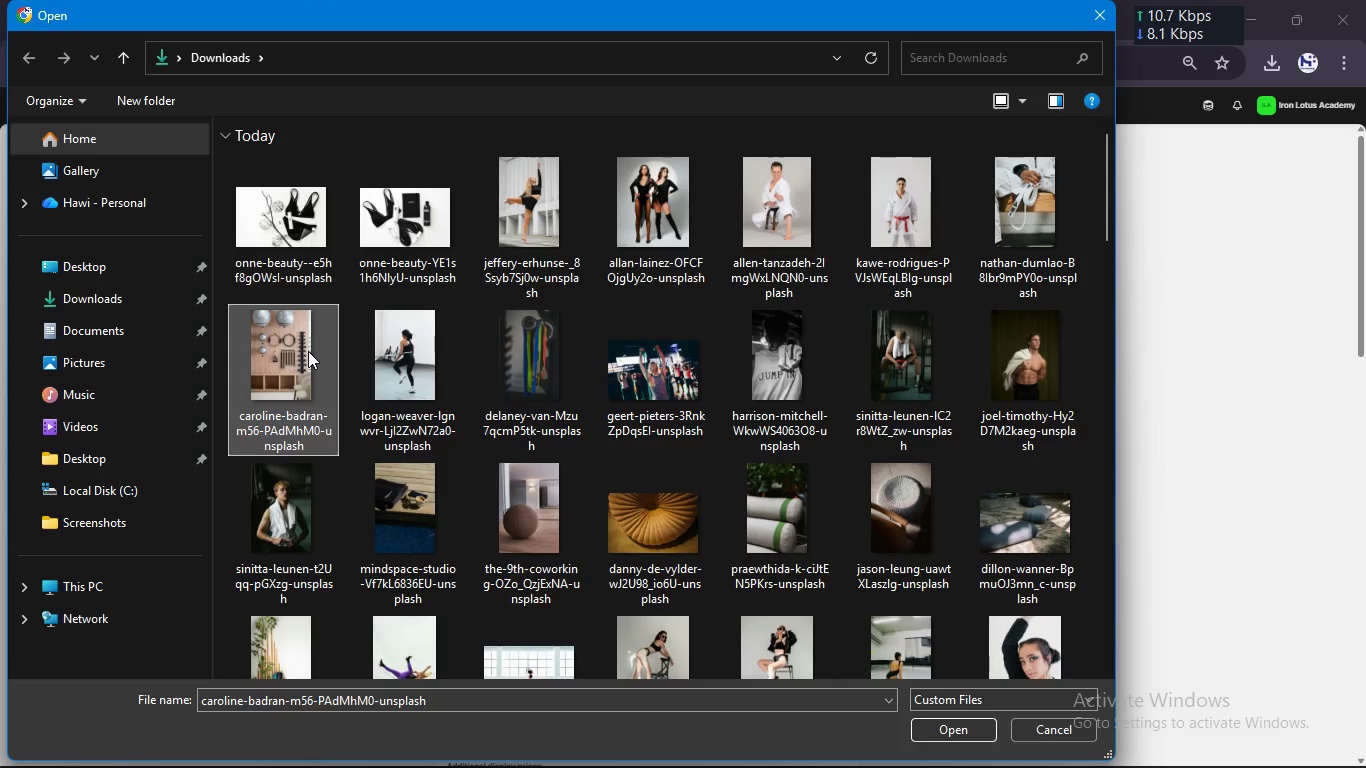 
key(Enter)
 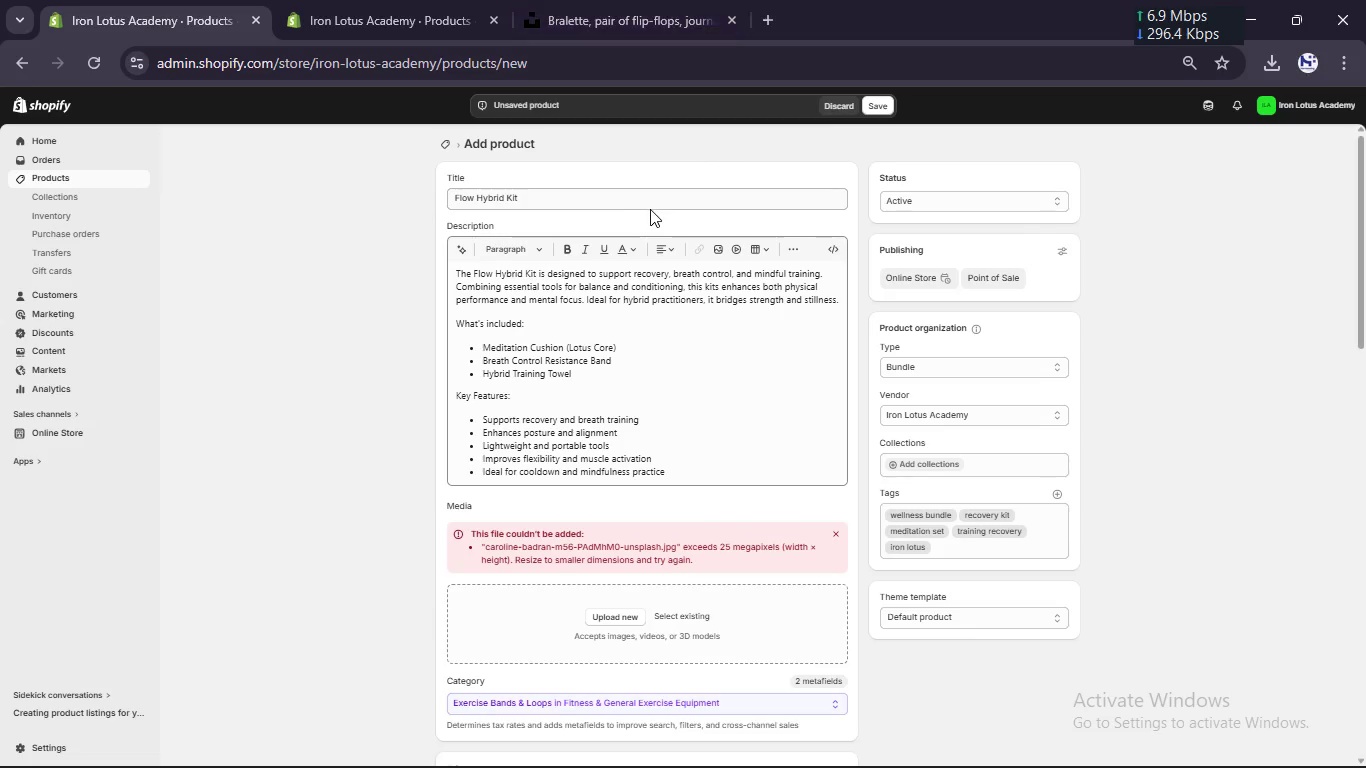 
left_click([633, 0])
 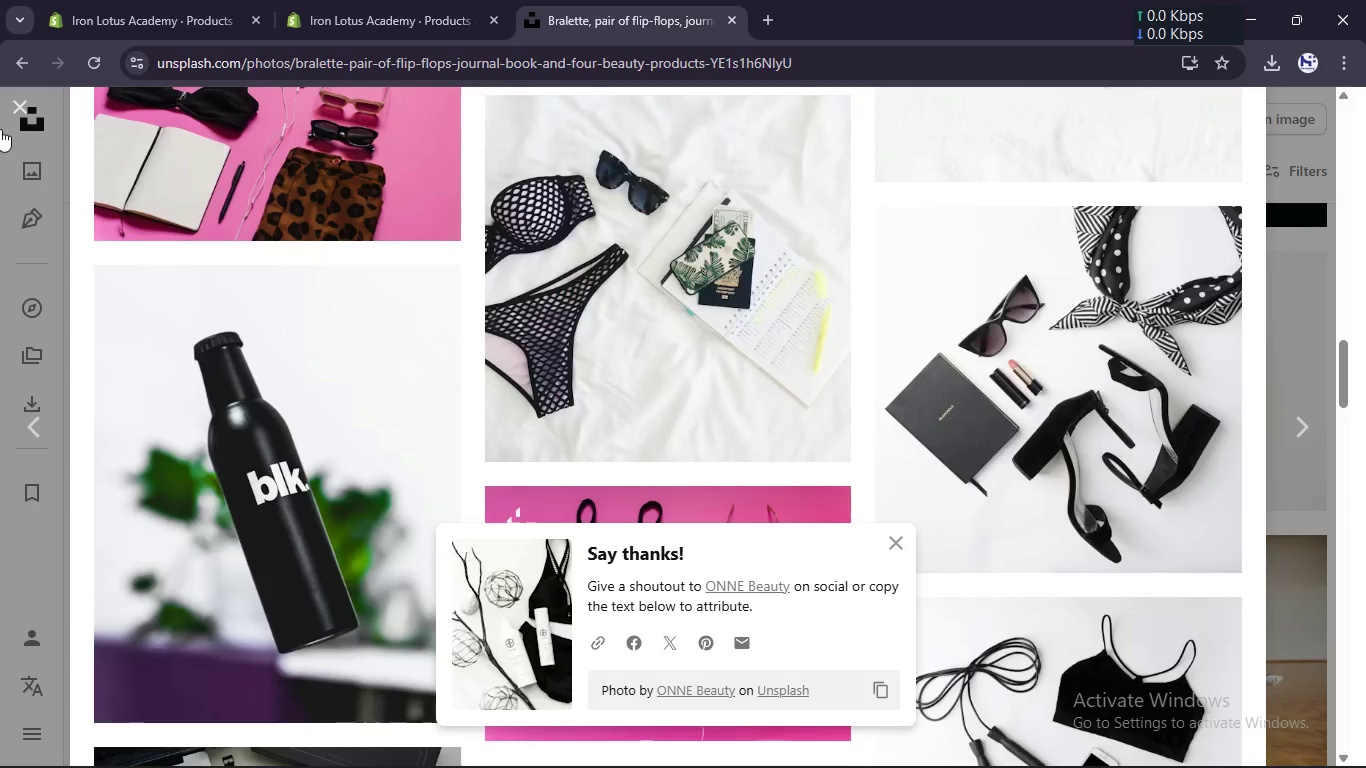 
left_click([19, 99])
 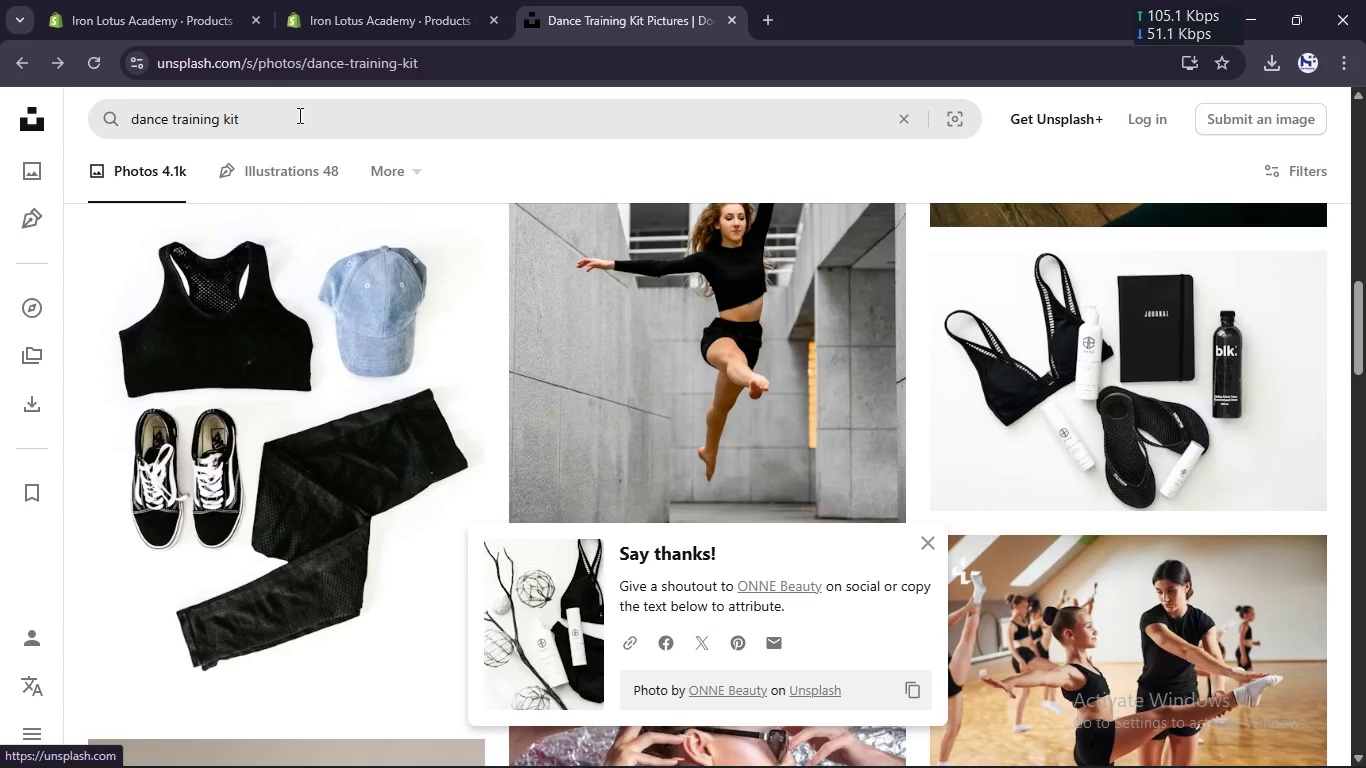 
left_click([298, 124])
 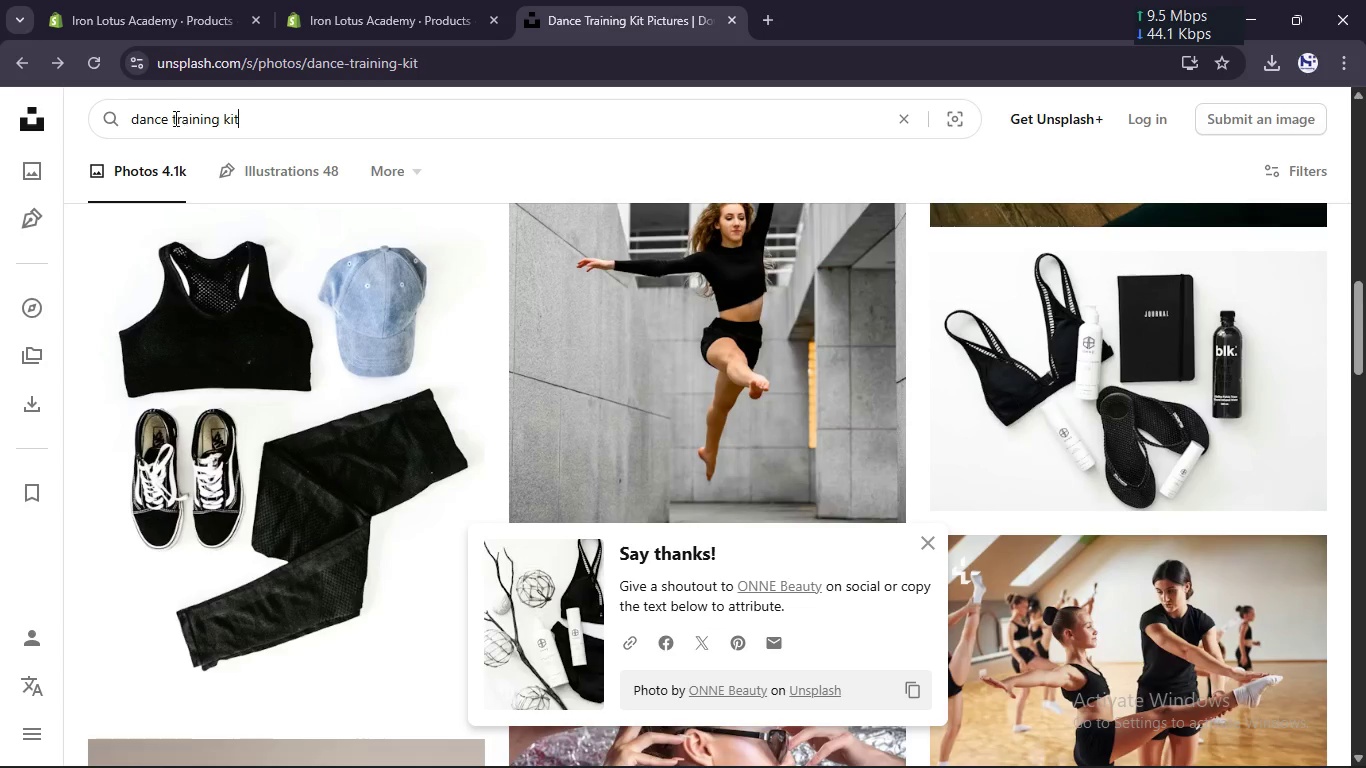 
wait(7.55)
 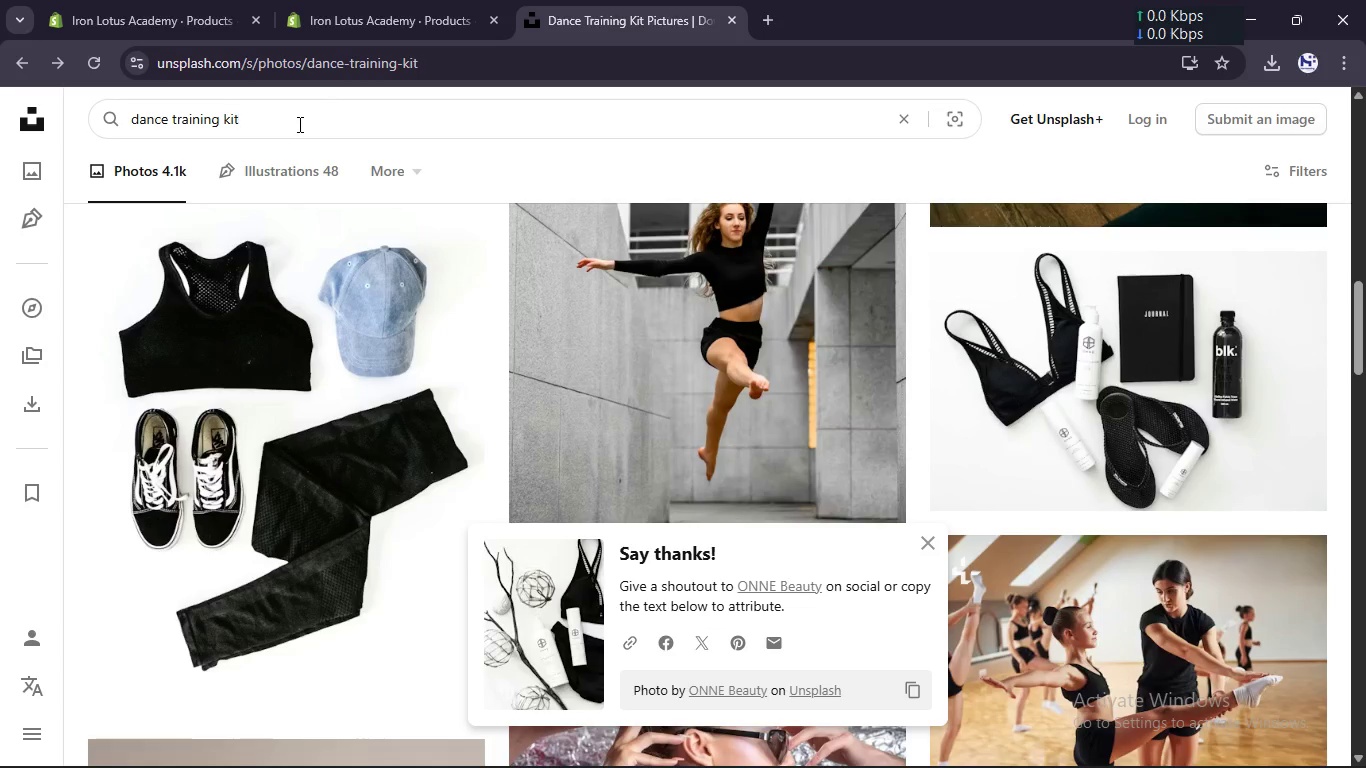 
key(Control+ControlLeft)
 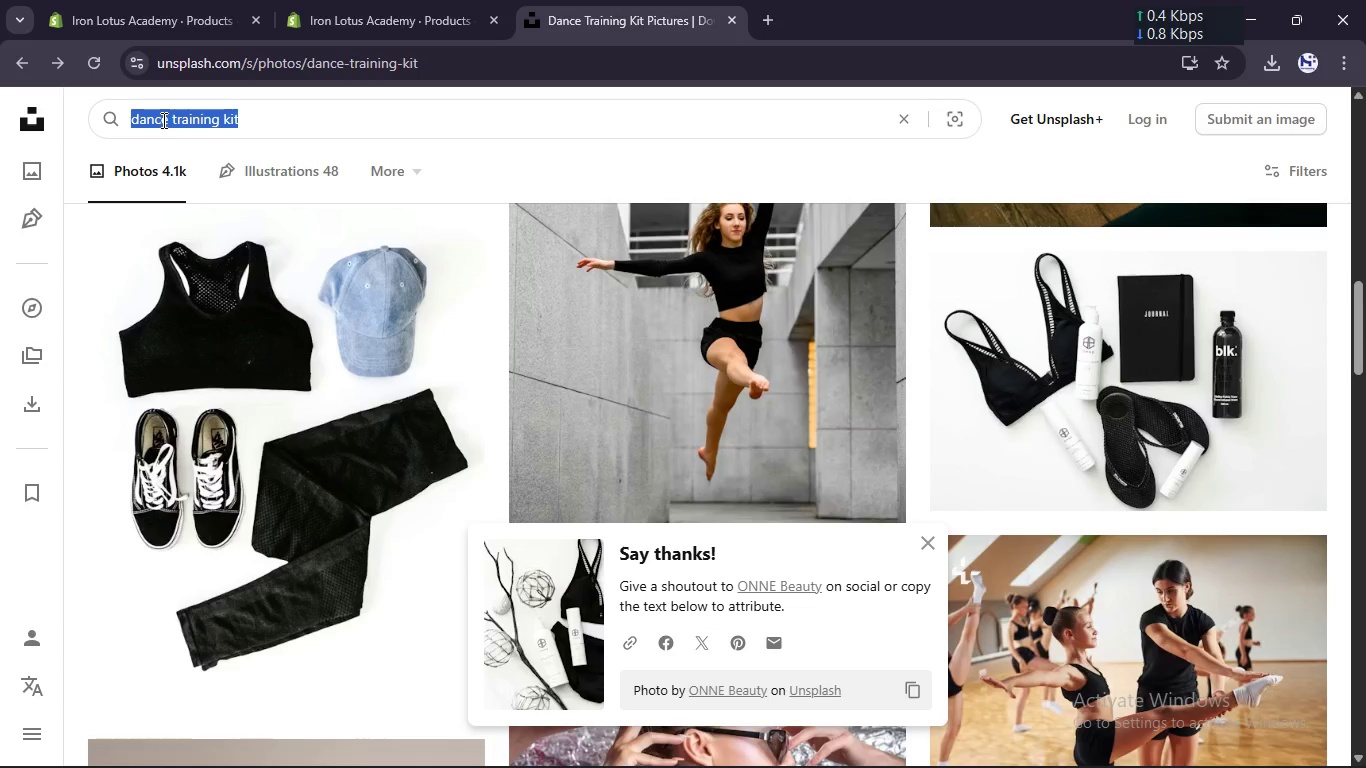 
key(Control+A)
 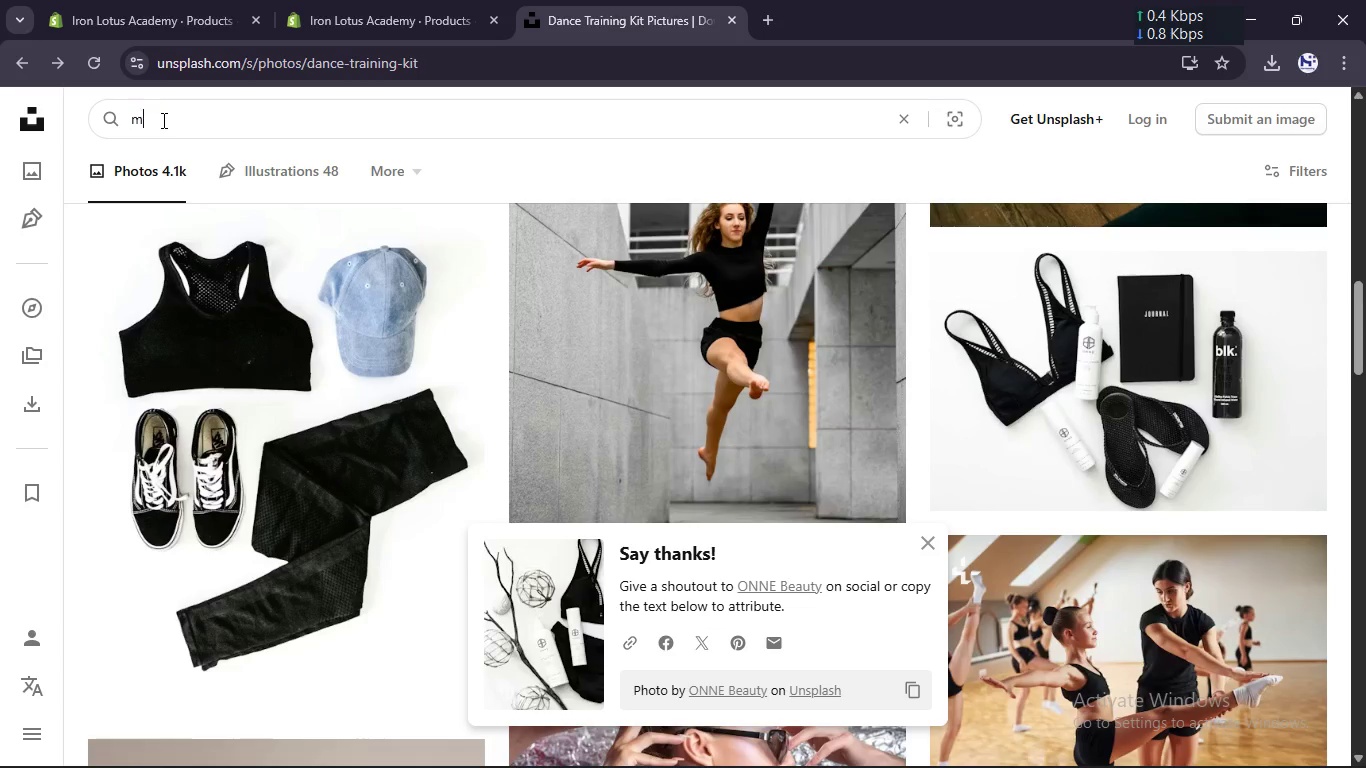 
type(meiatation and fitness kit)
 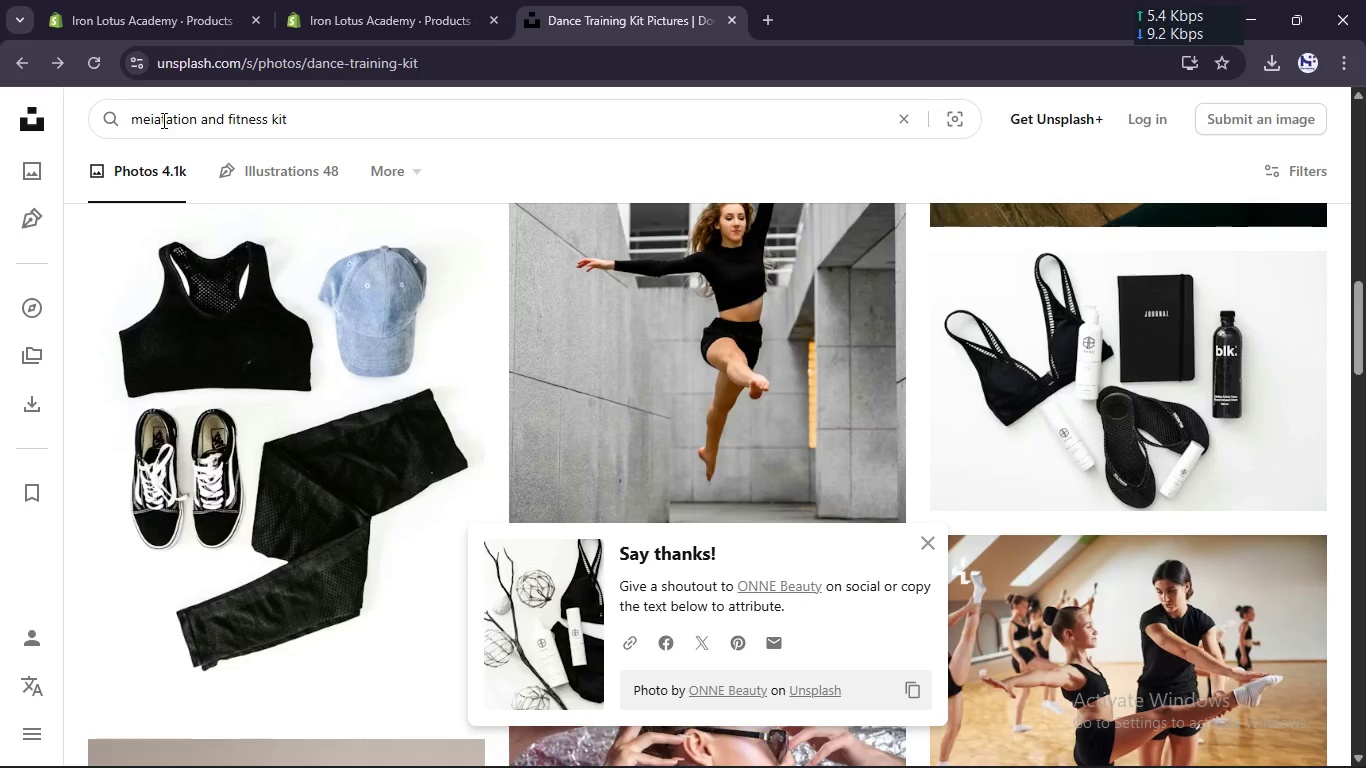 
key(Enter)
 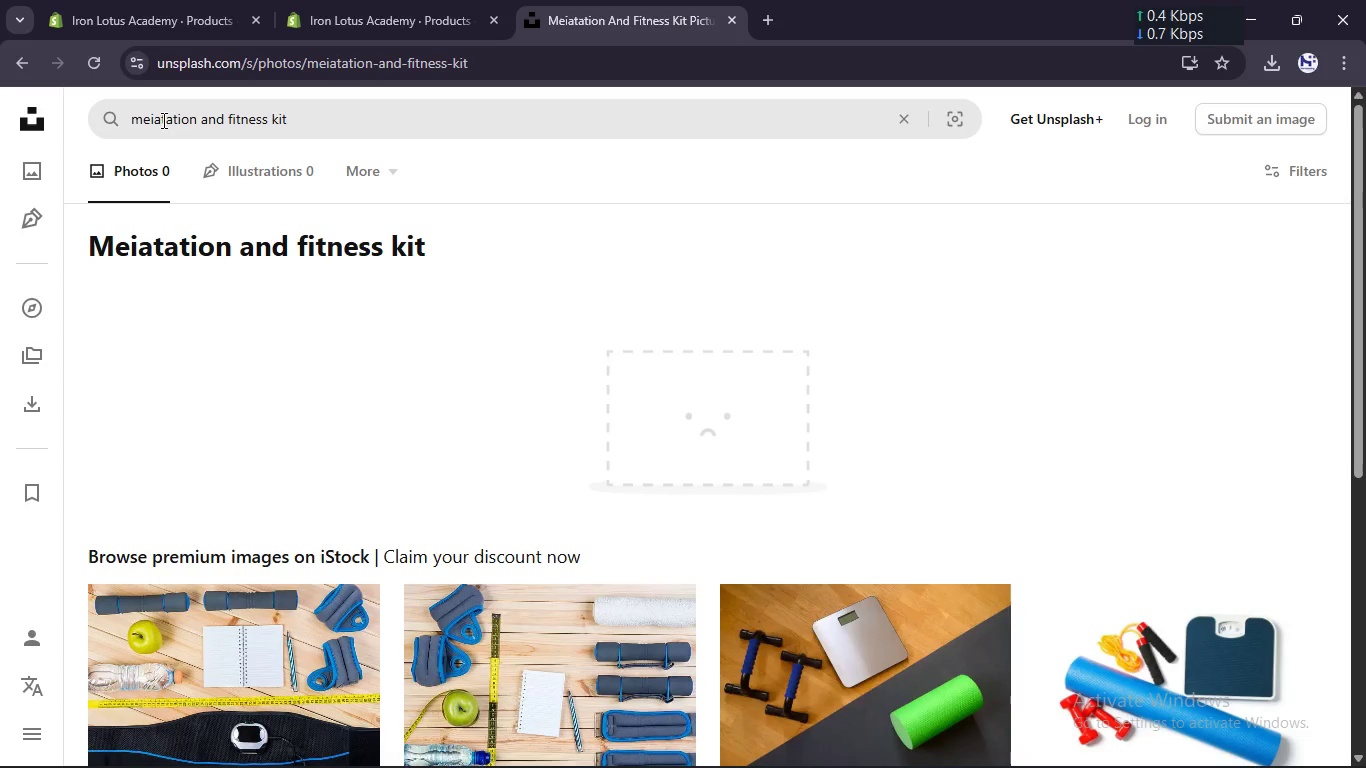 
wait(20.55)
 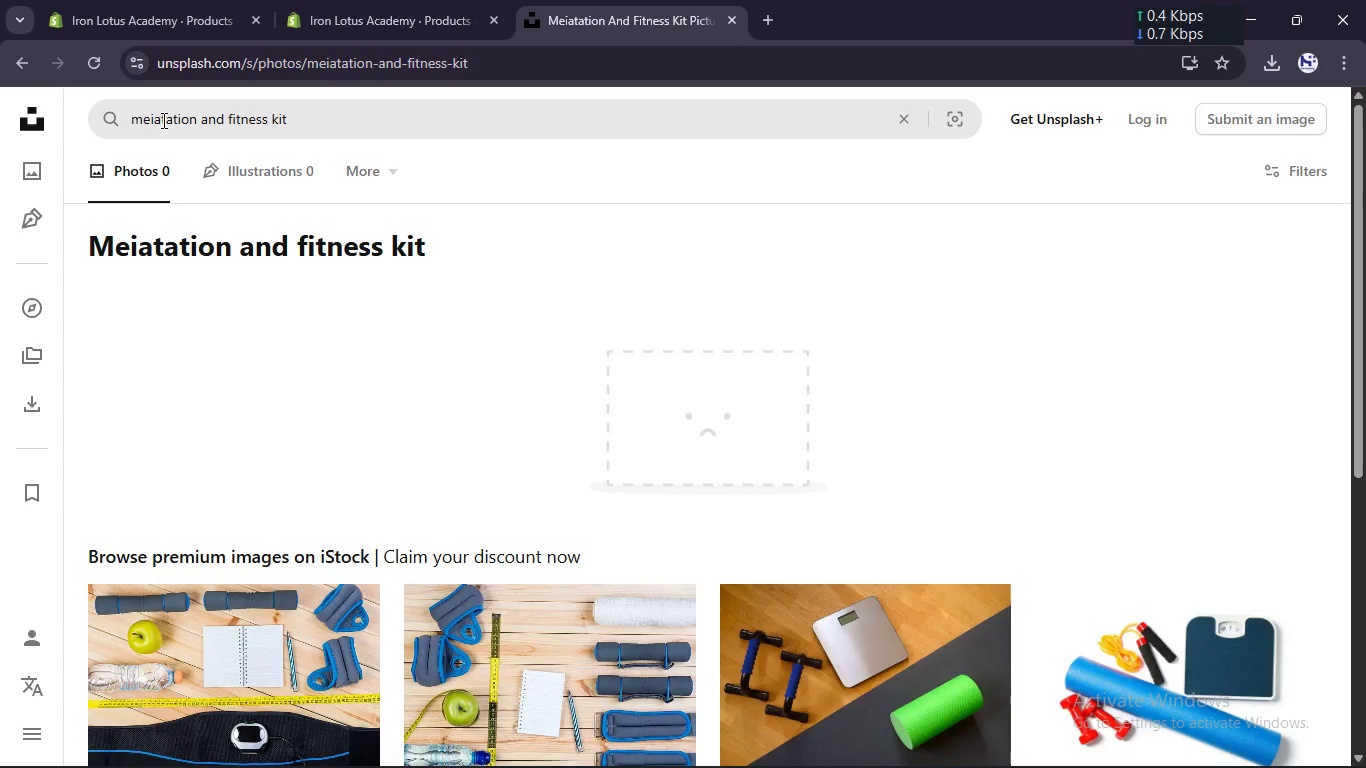 
left_click([160, 121])
 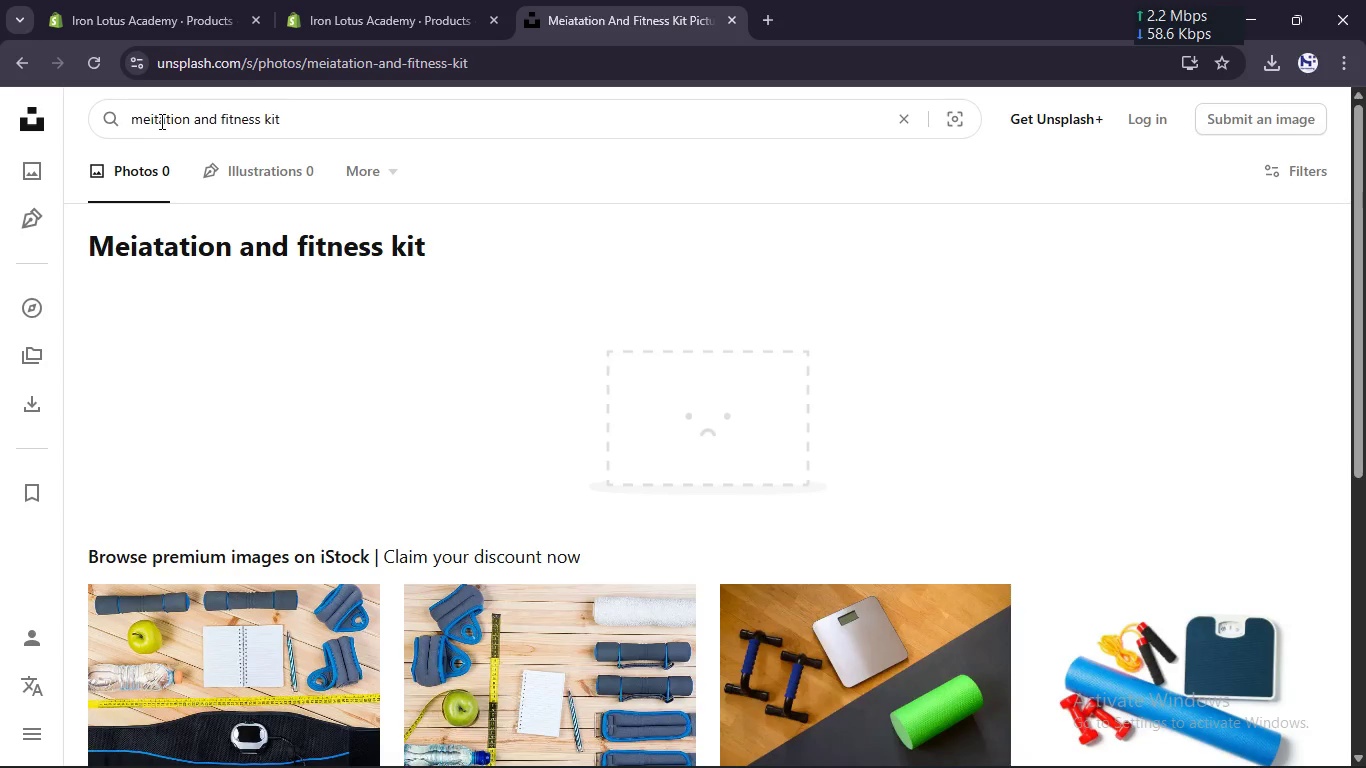 
key(Backspace)
key(Backspace)
type(di)
 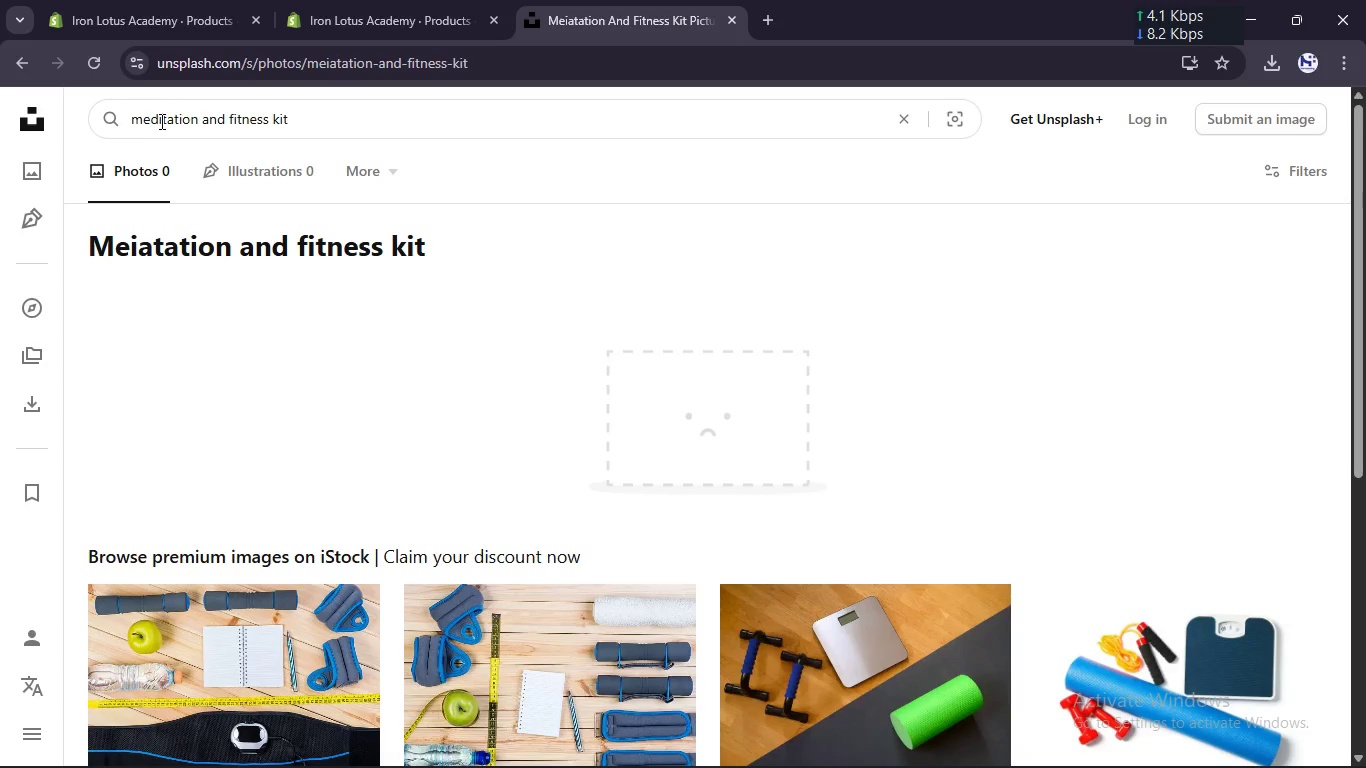 
key(Enter)
 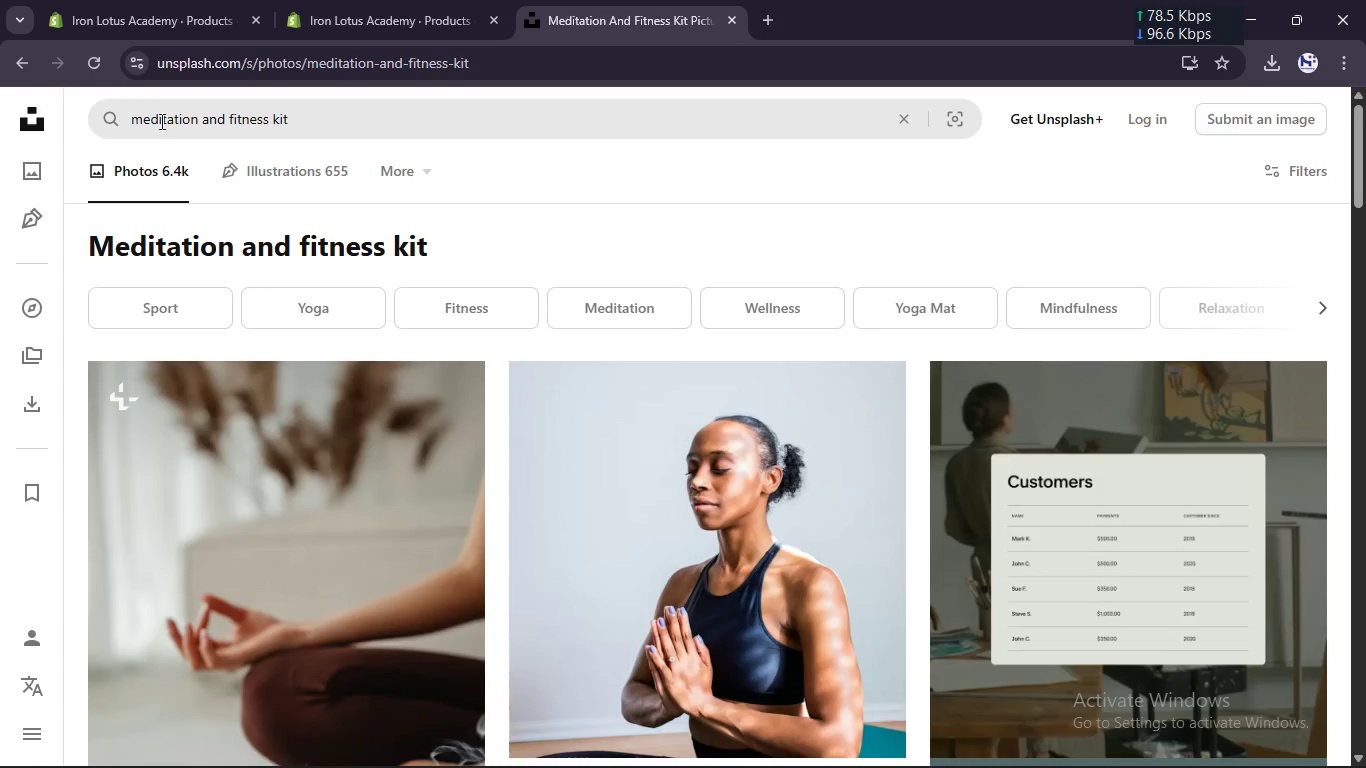 
scroll: coordinate [788, 333], scroll_direction: down, amount: 10.0
 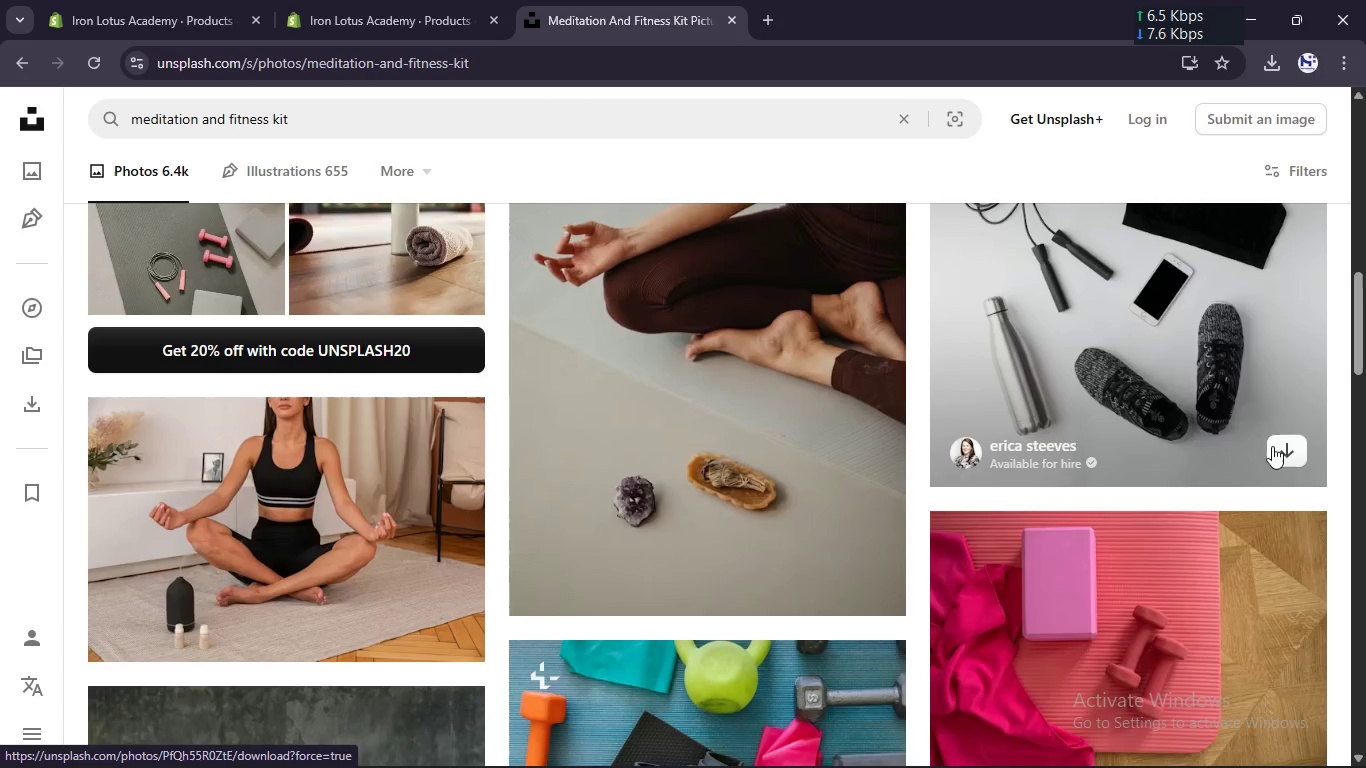 
left_click([1287, 453])
 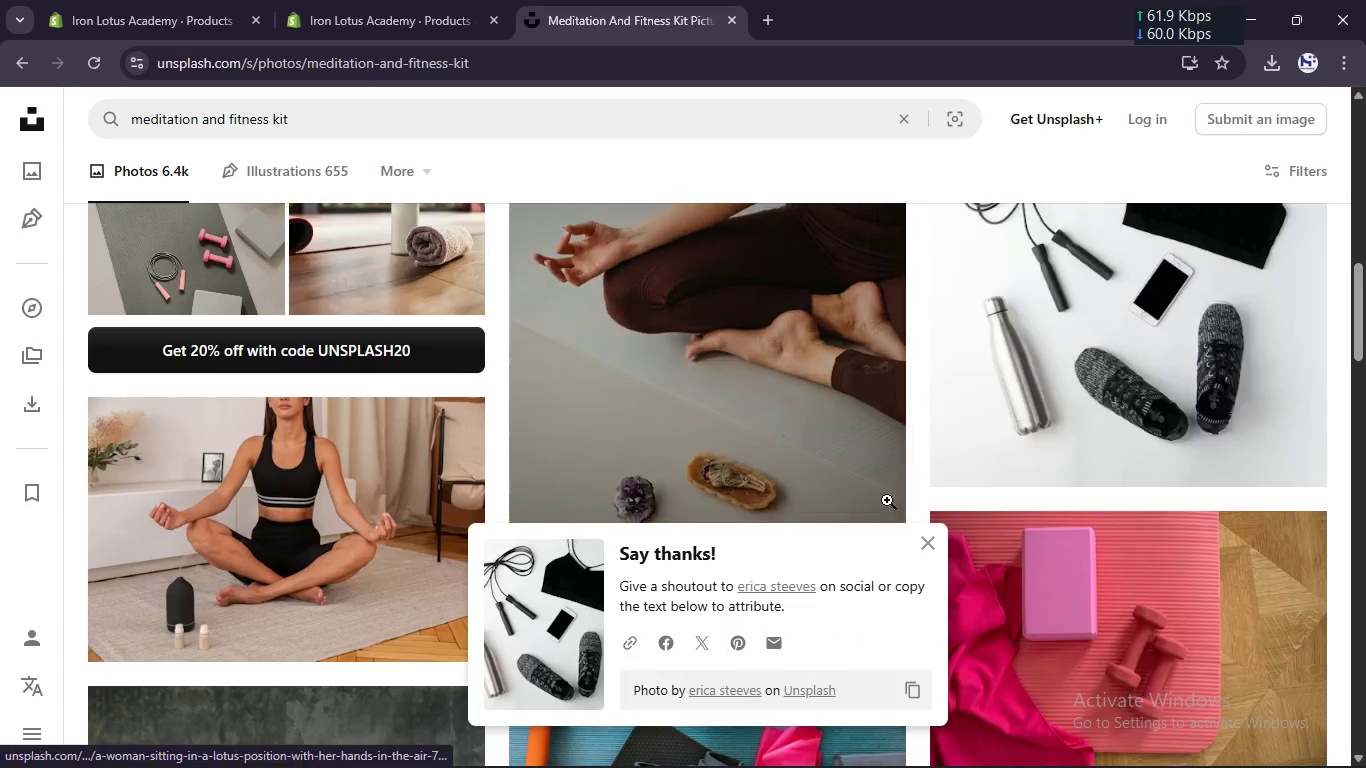 
scroll: coordinate [861, 435], scroll_direction: down, amount: 7.0
 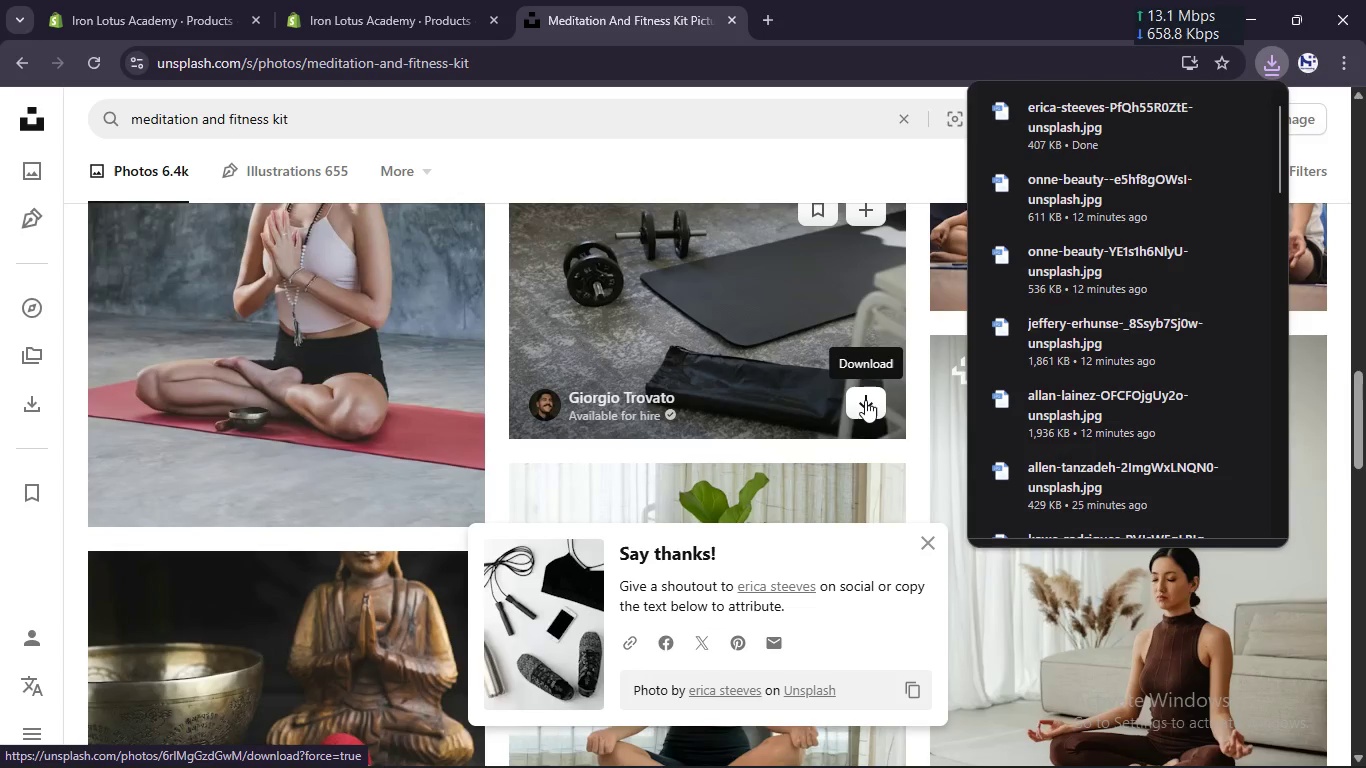 
left_click([865, 400])
 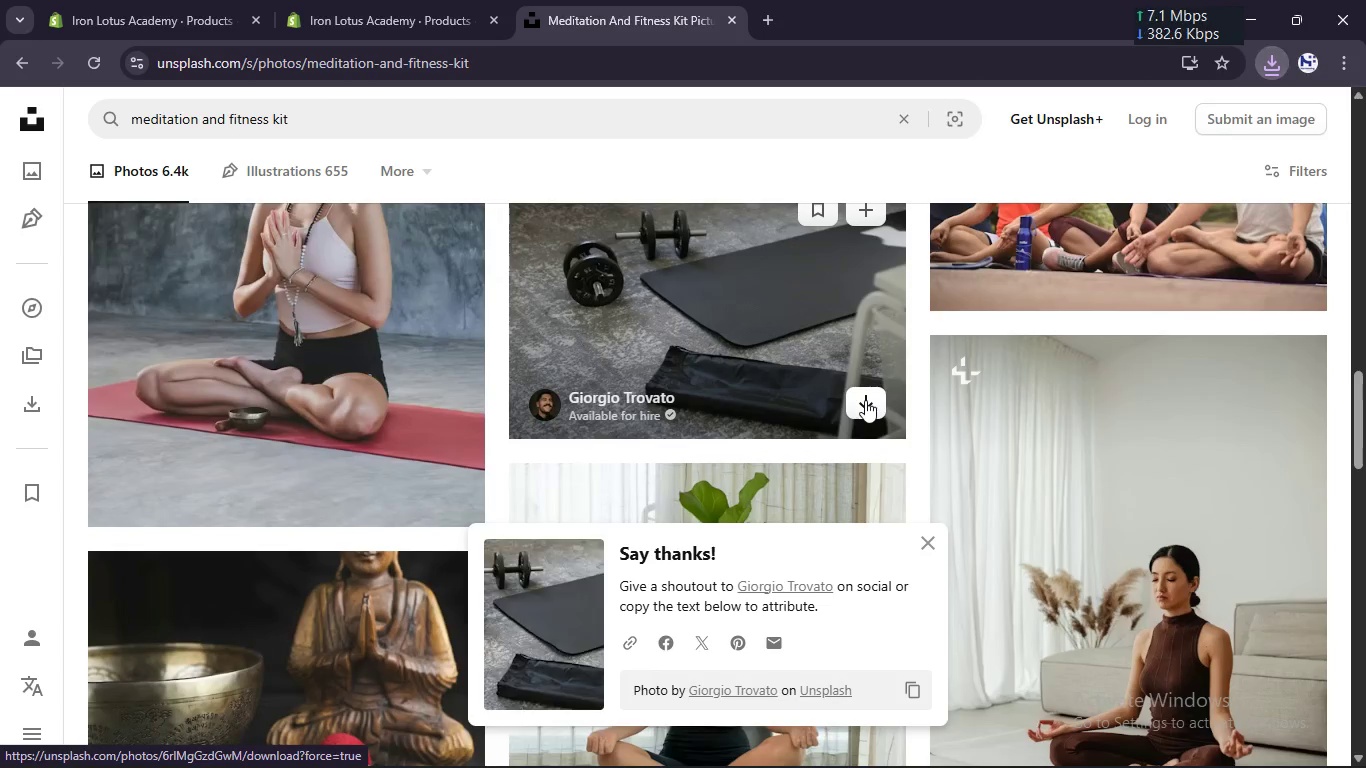 
scroll: coordinate [591, 326], scroll_direction: down, amount: 7.0
 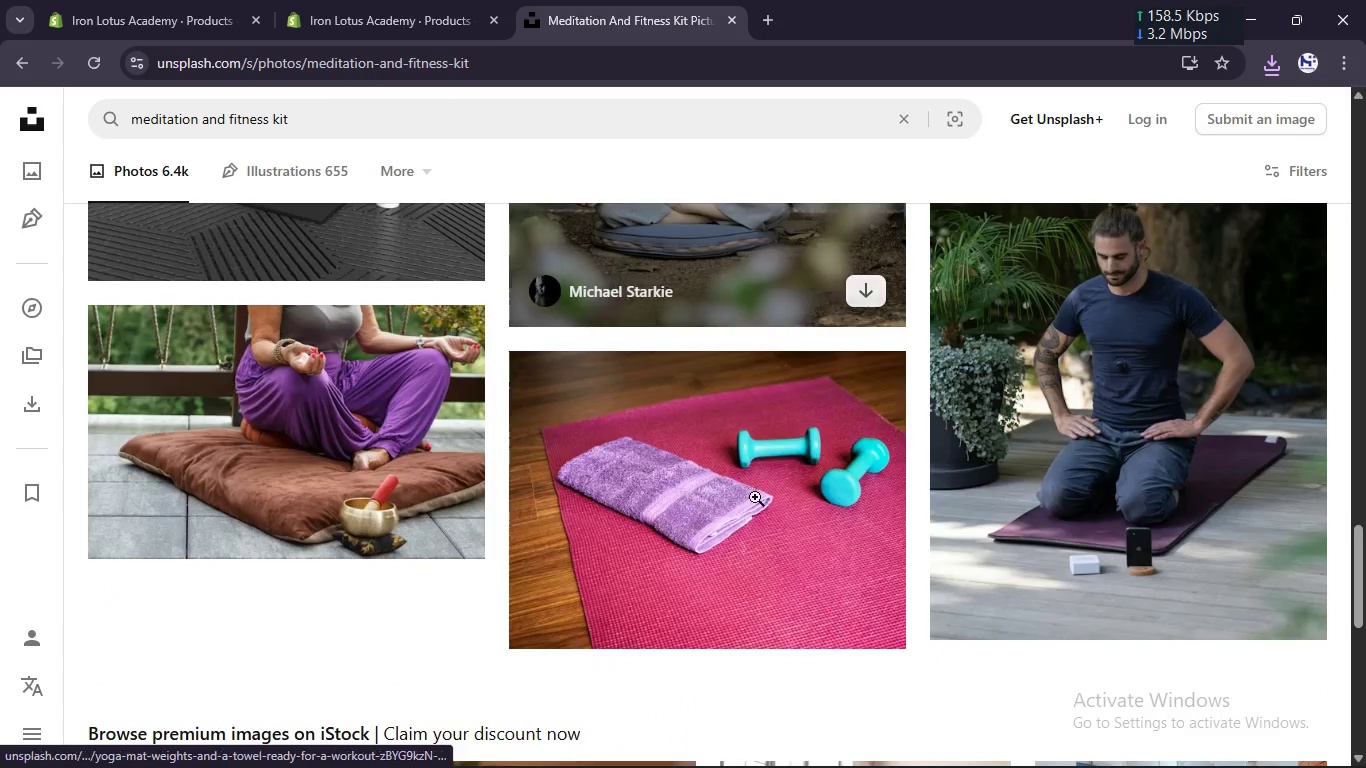 
mouse_move([858, 574])
 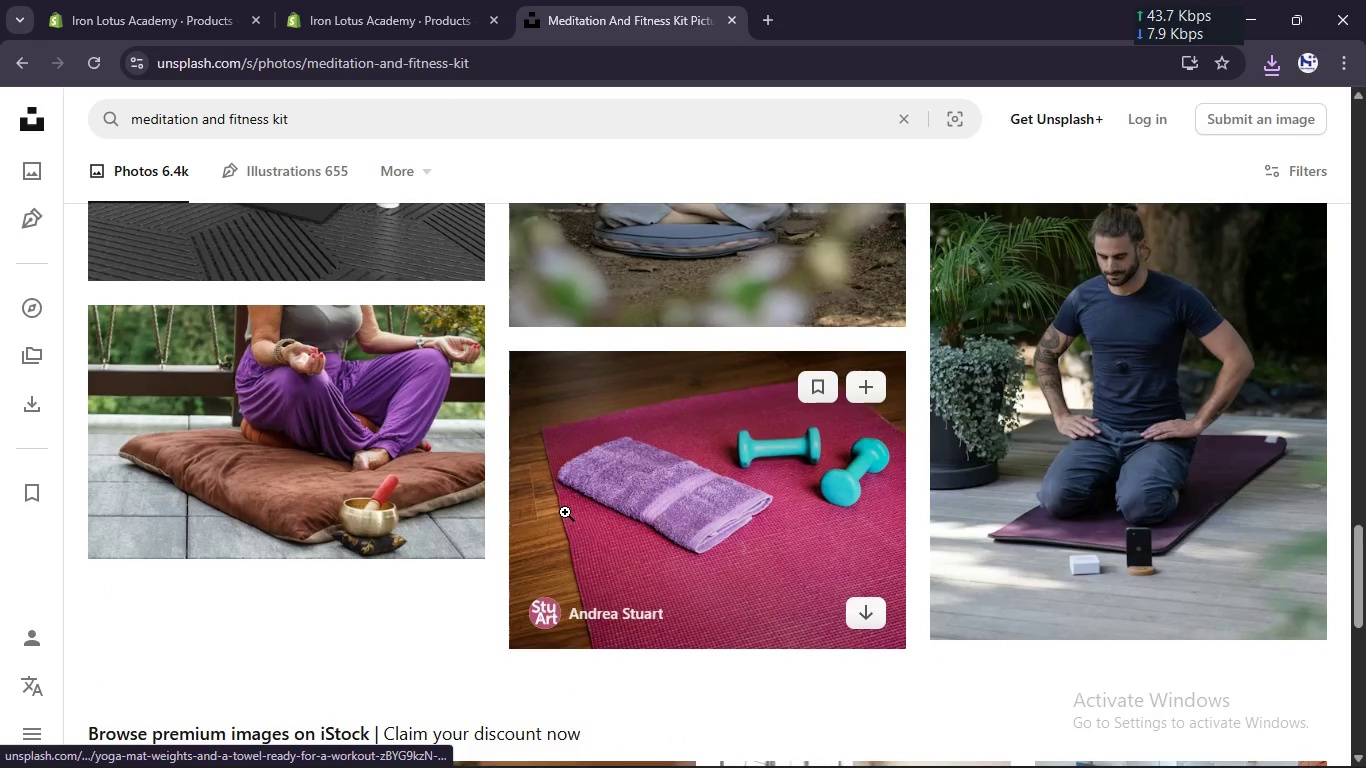 
scroll: coordinate [565, 512], scroll_direction: down, amount: 4.0
 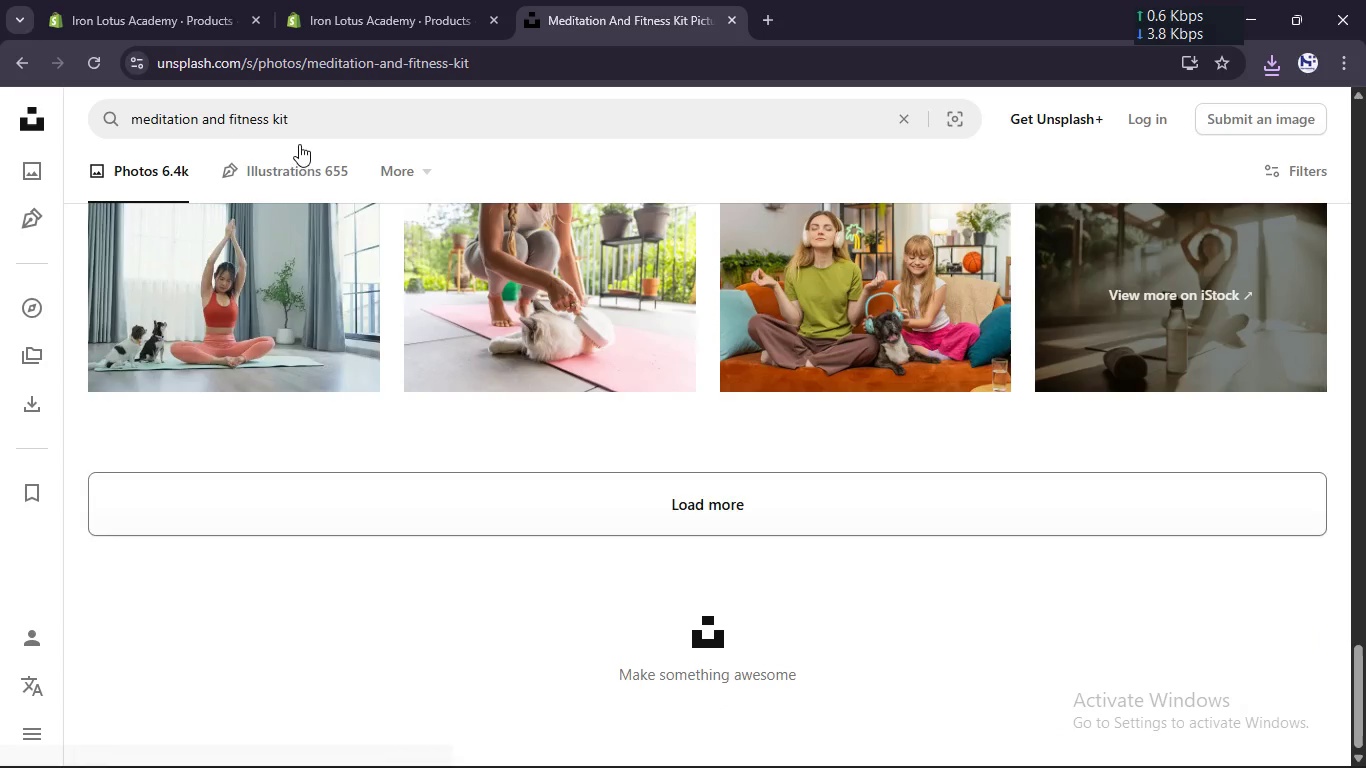 
left_click([191, 0])
 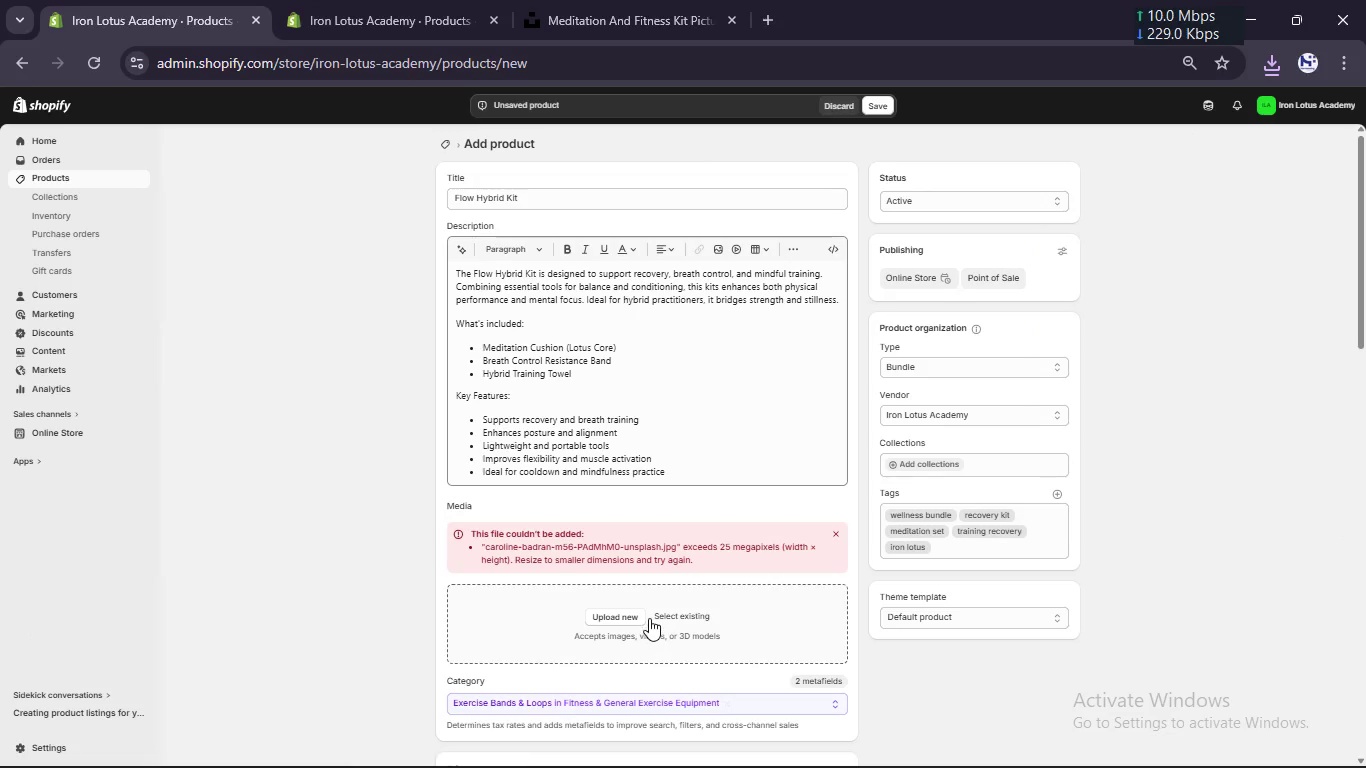 
left_click([636, 621])
 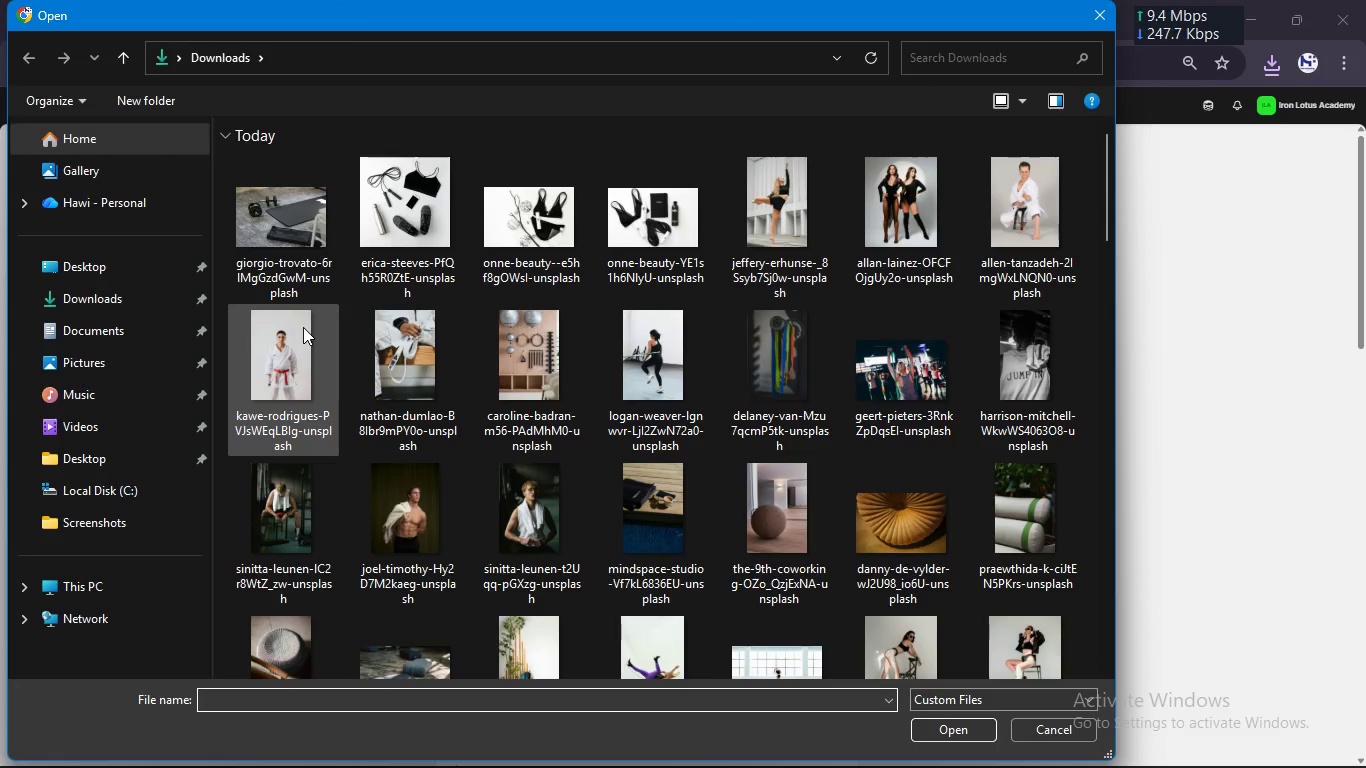 
hold_key(key=ControlLeft, duration=1.86)
left_click([274, 217])
 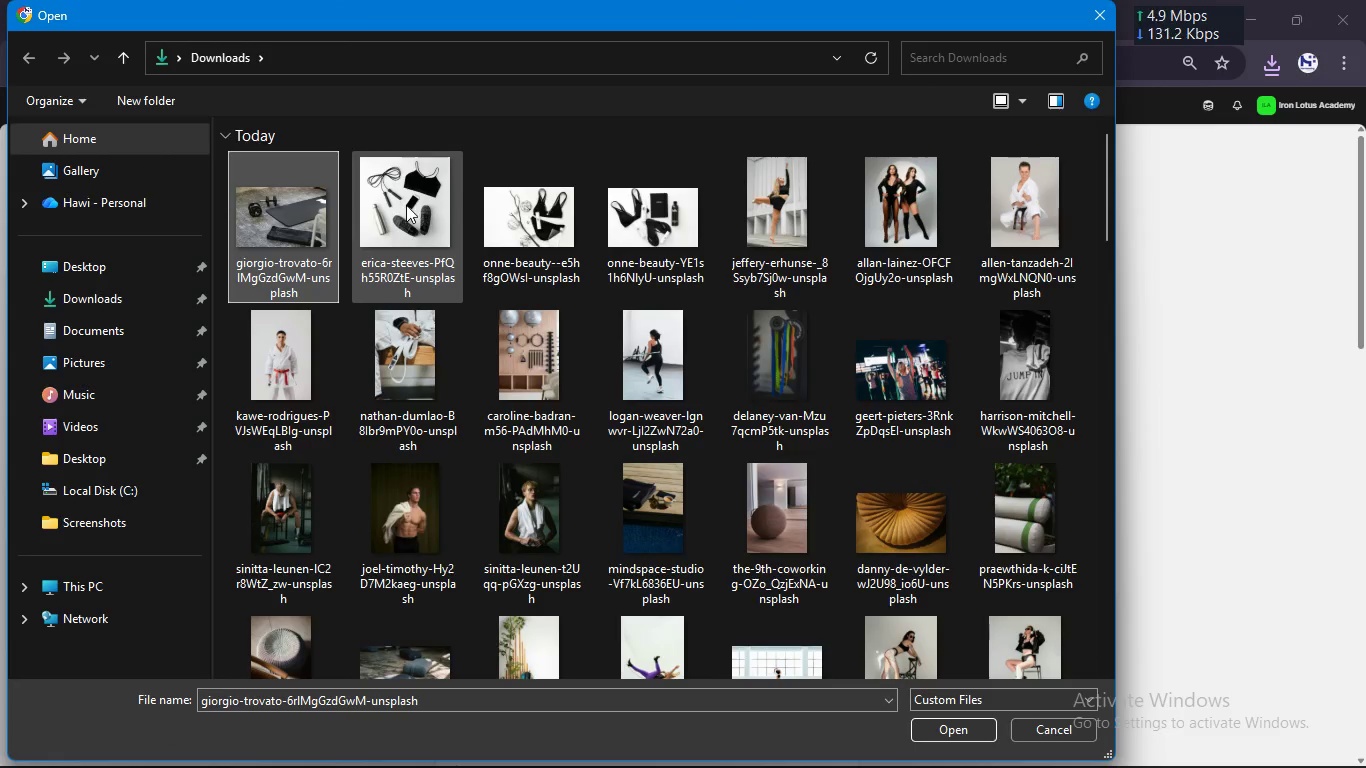 
left_click([406, 205])
 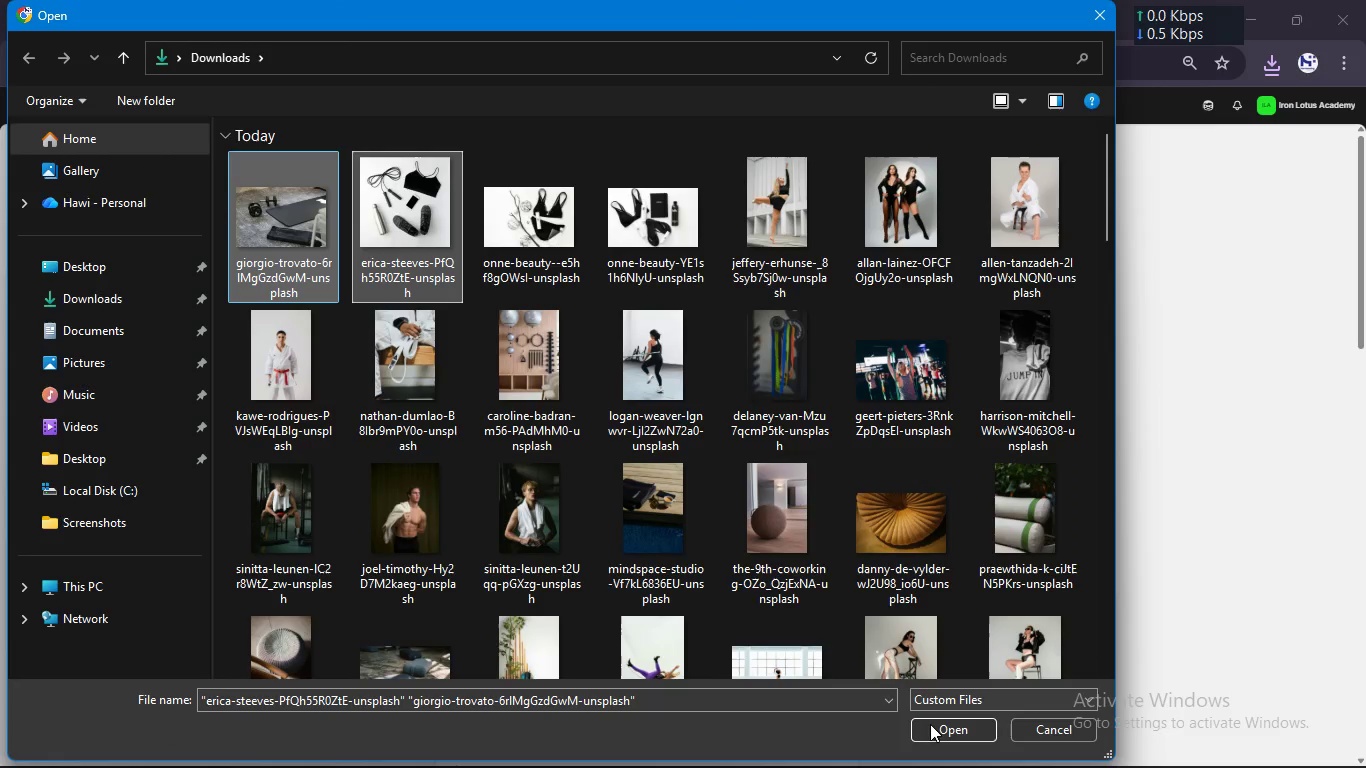 
left_click([931, 729])
 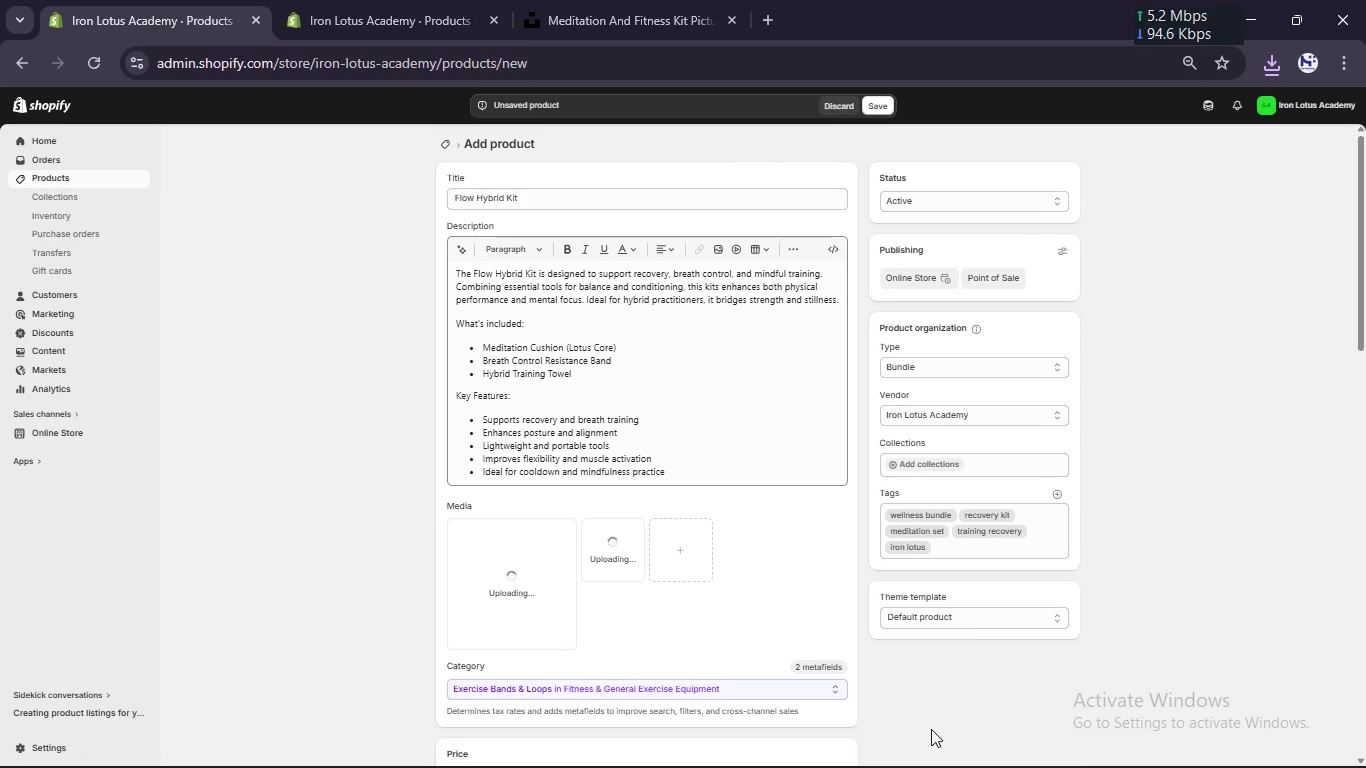 
wait(12.45)
 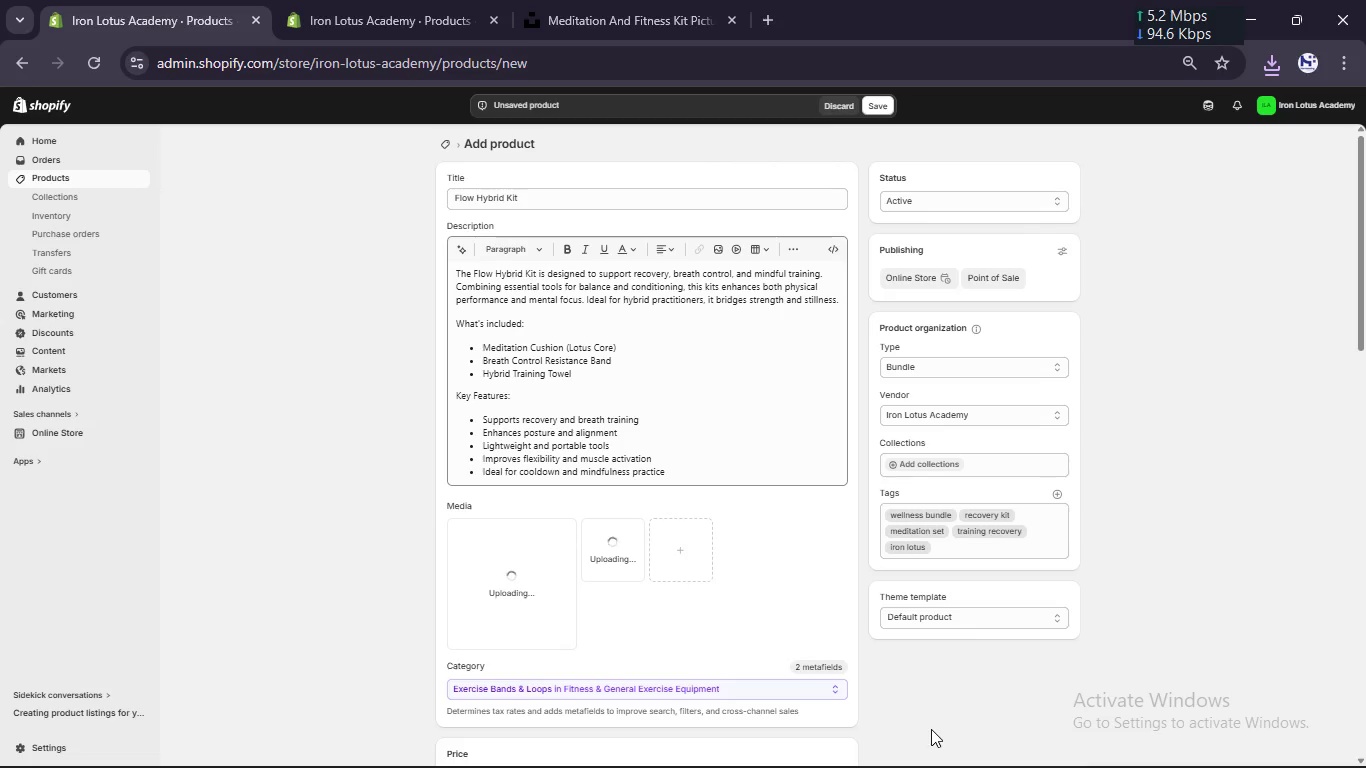 
scroll: coordinate [971, 659], scroll_direction: up, amount: 7.0
 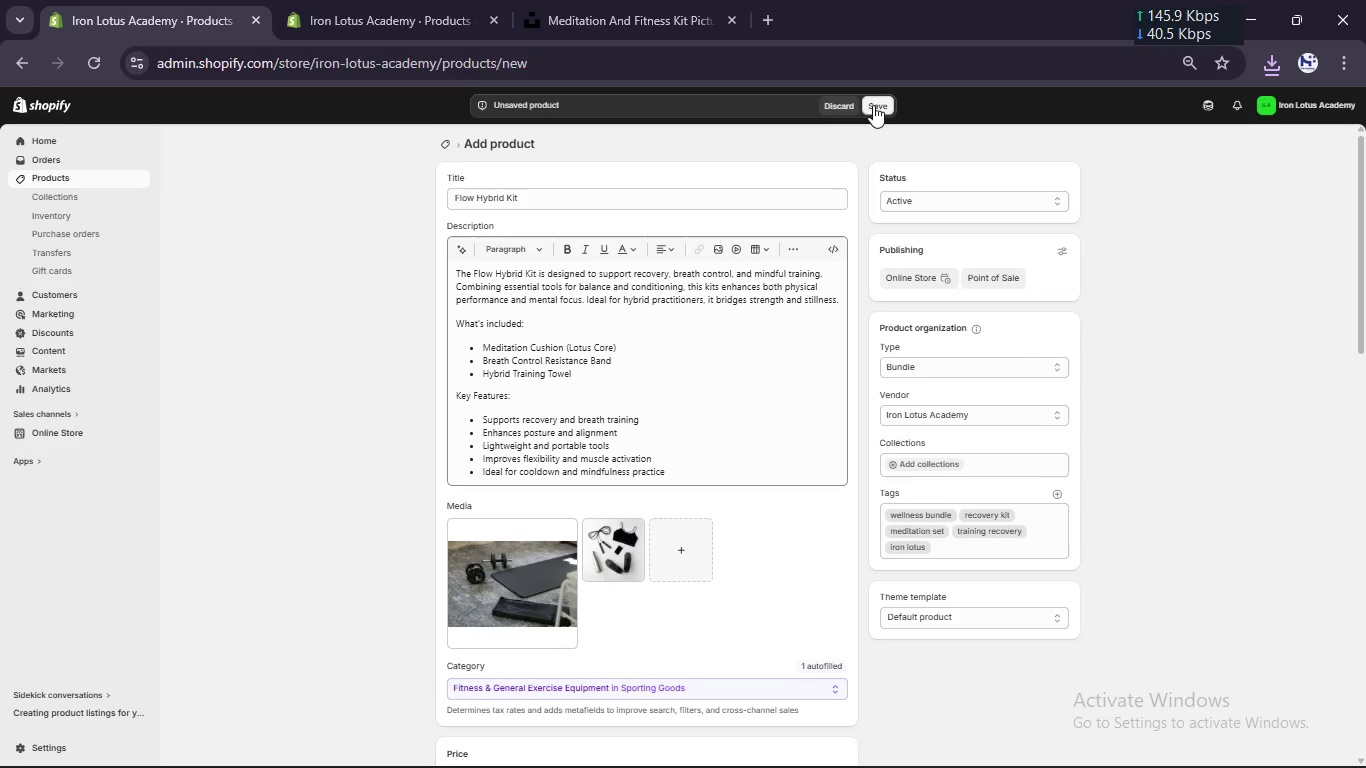 
left_click([873, 106])
 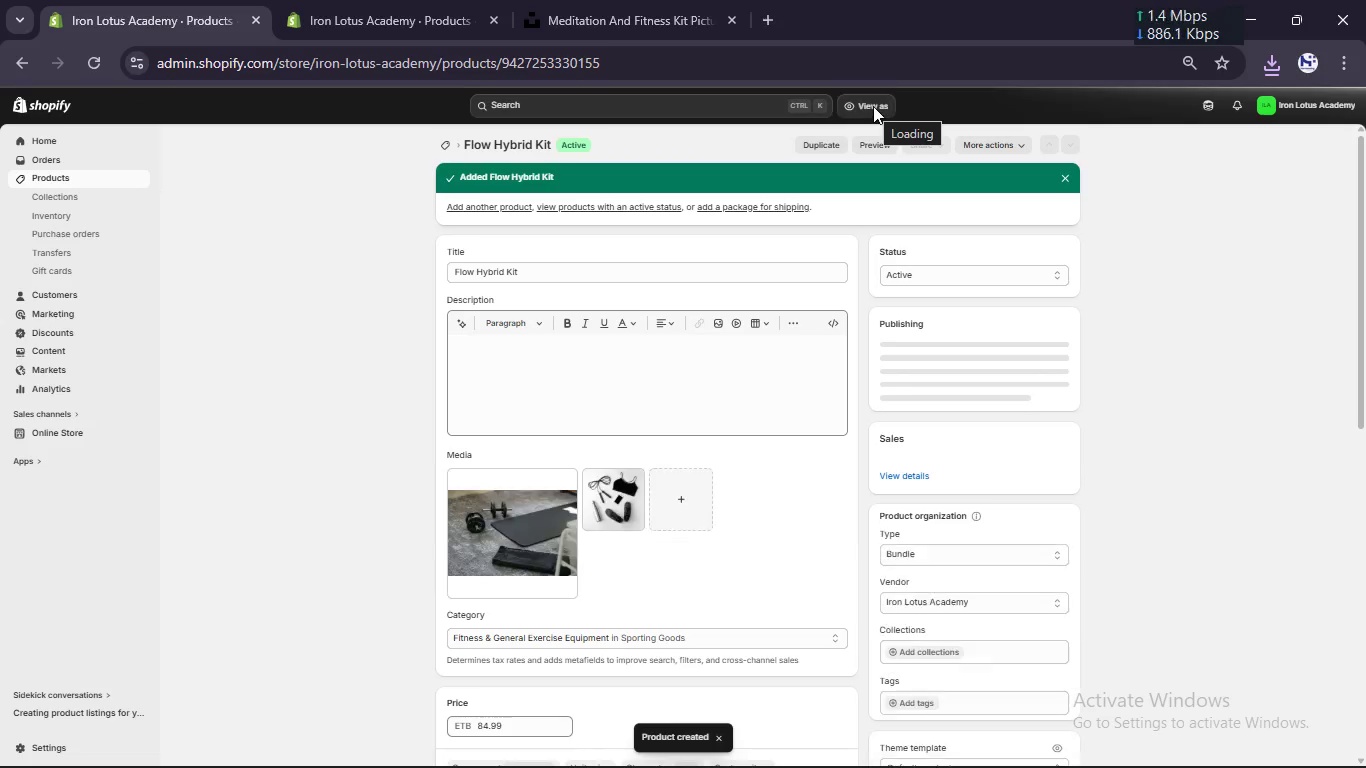 
wait(10.7)
 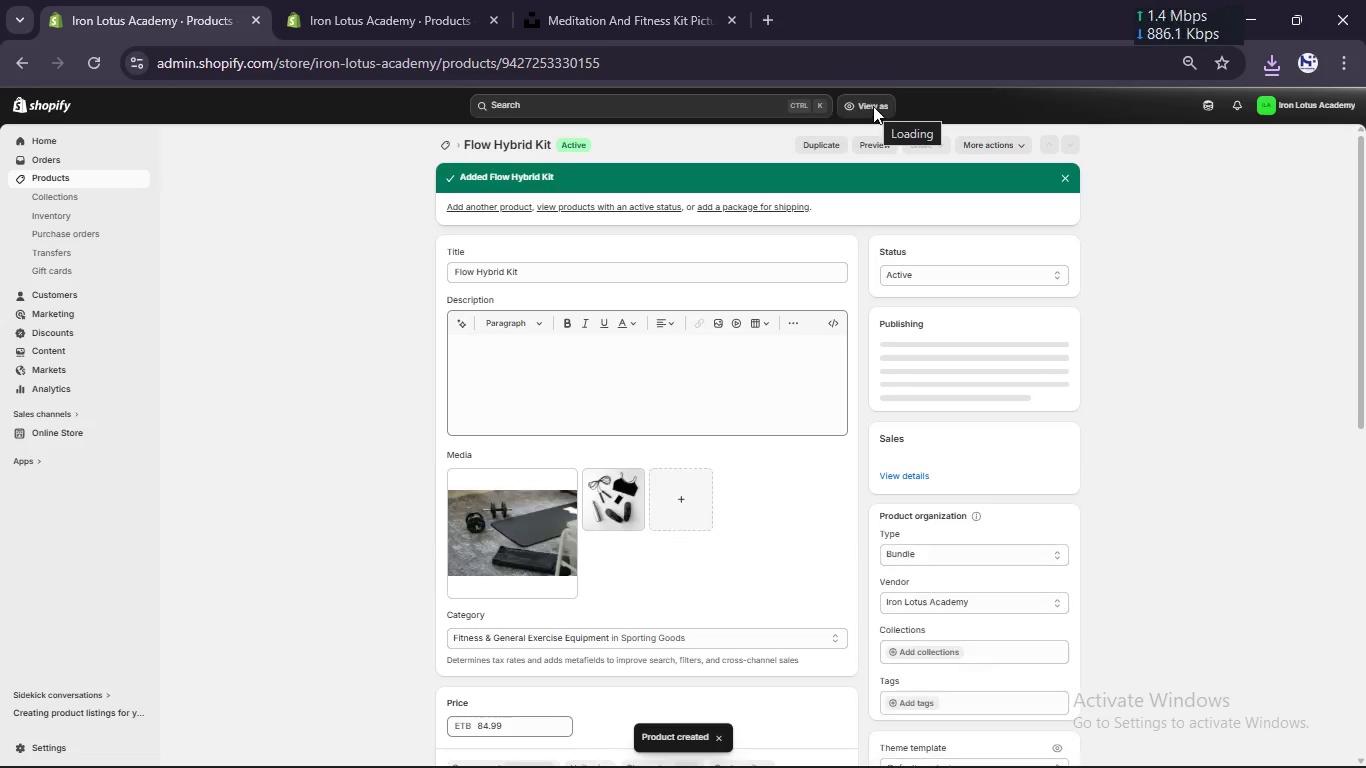 
left_click([873, 757])